 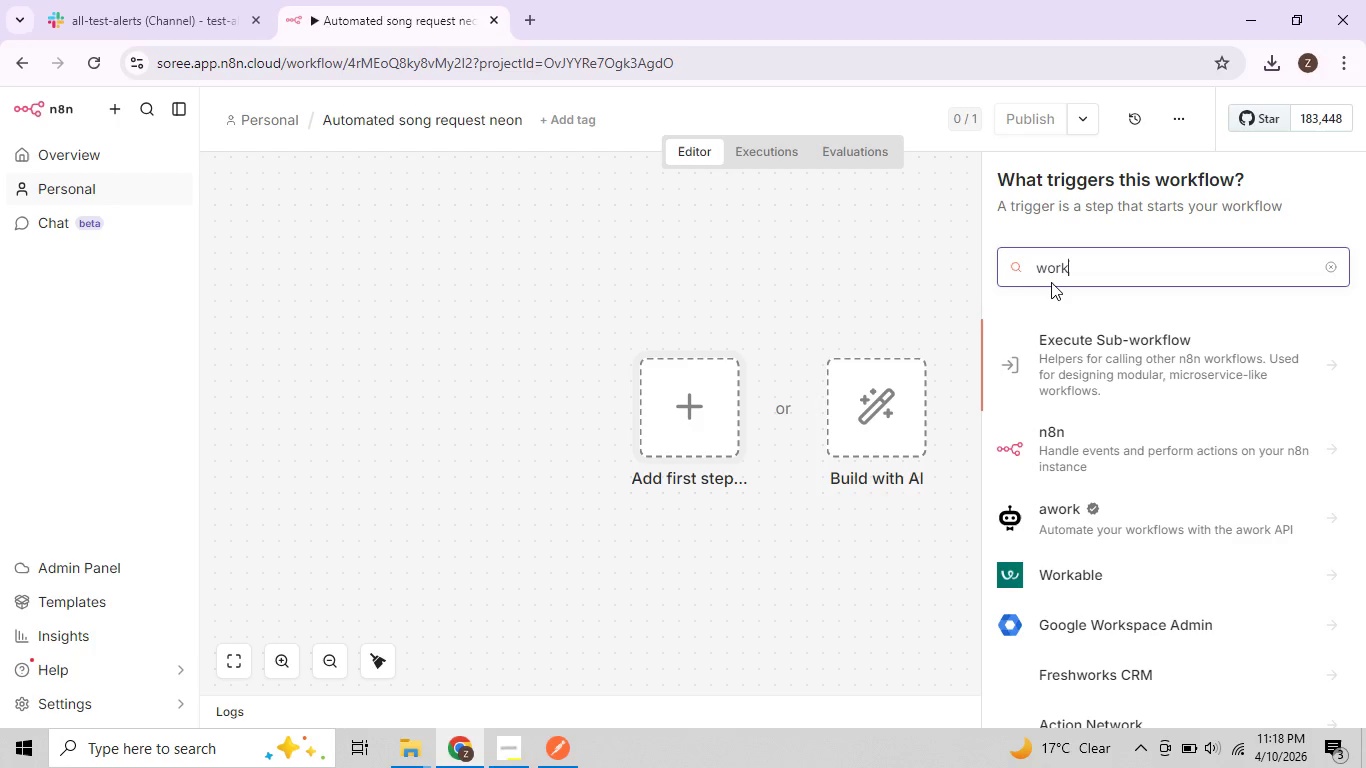 
mouse_move([412, 743])
 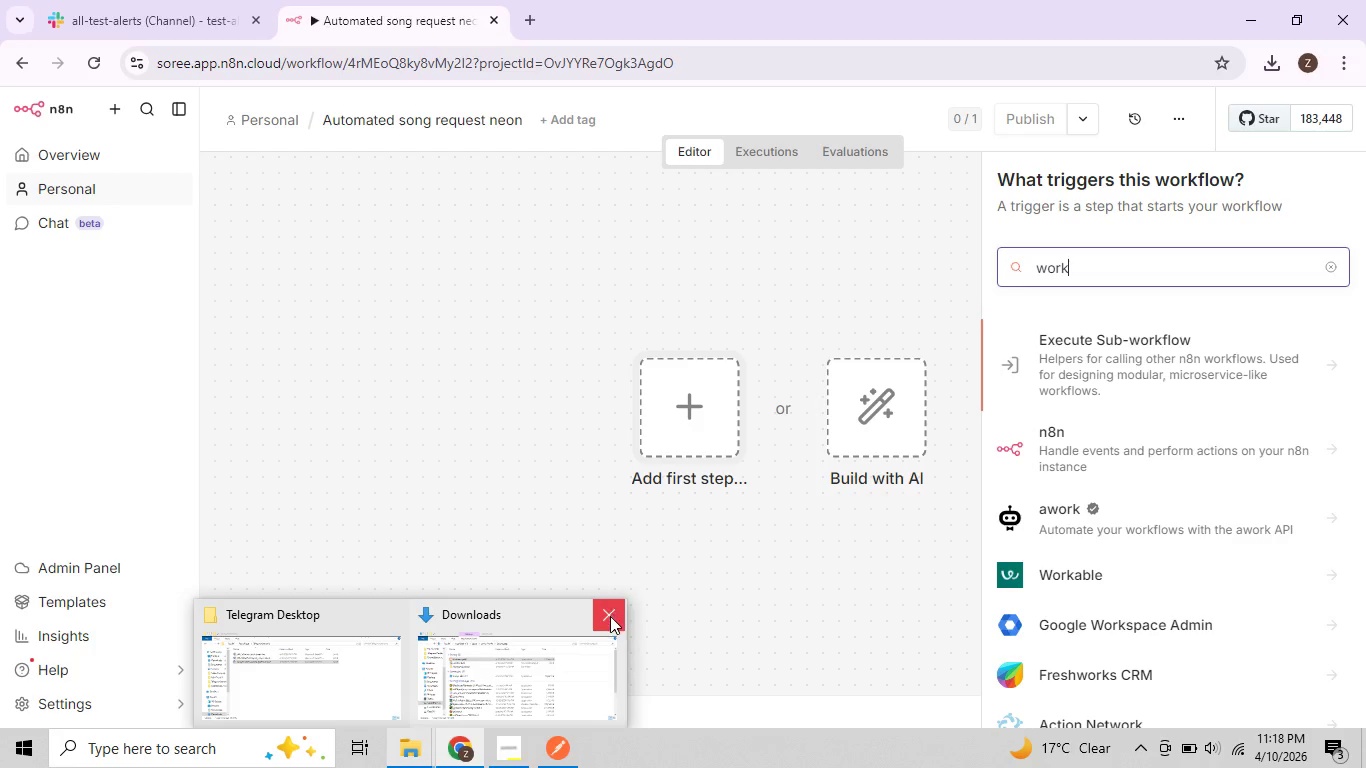 
left_click([610, 616])
 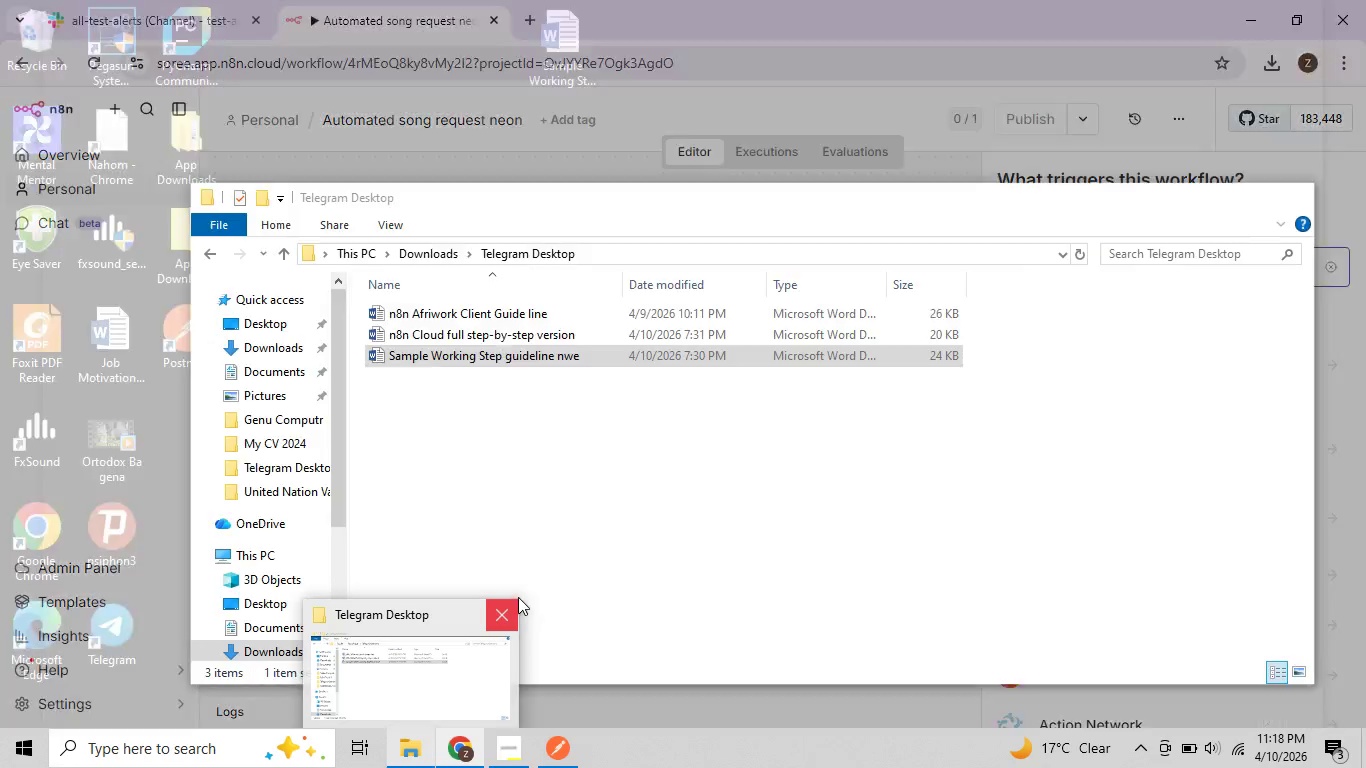 
left_click([501, 613])
 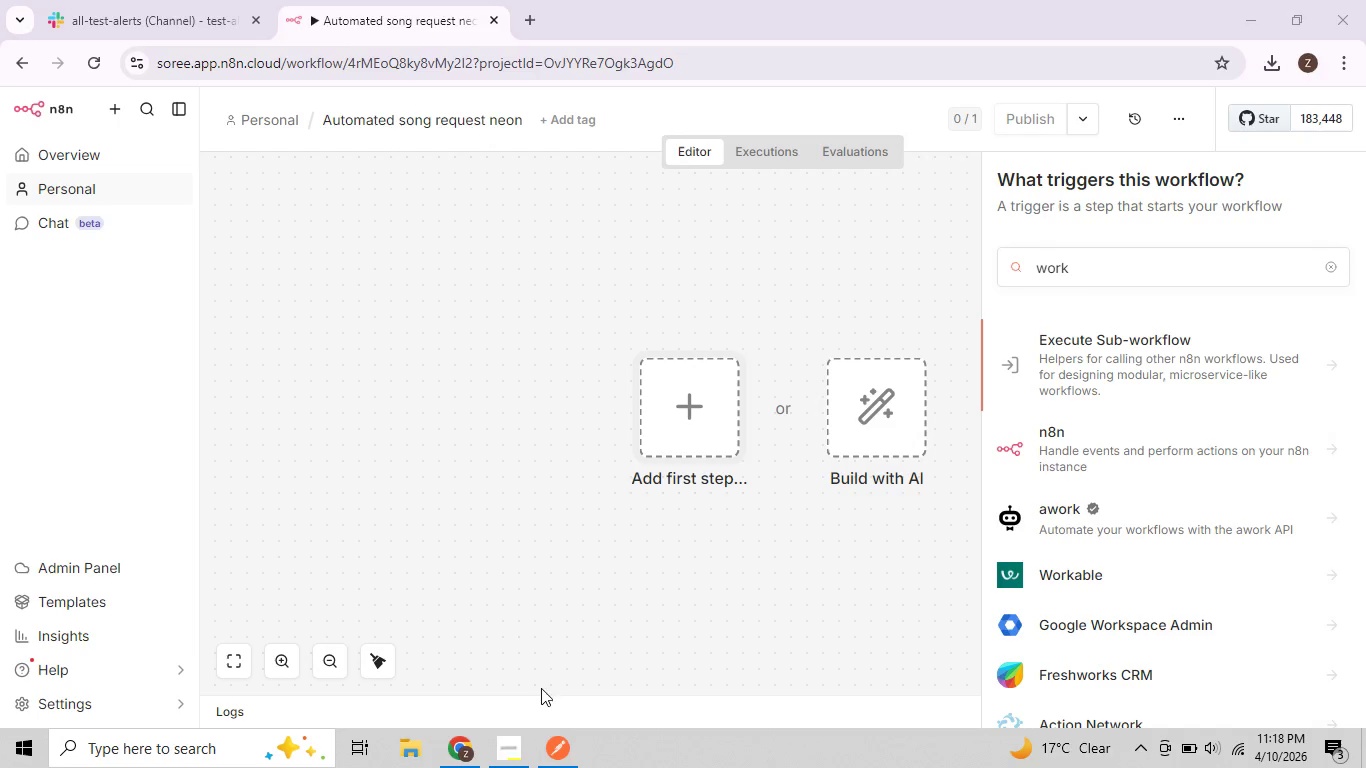 
mouse_move([535, 742])
 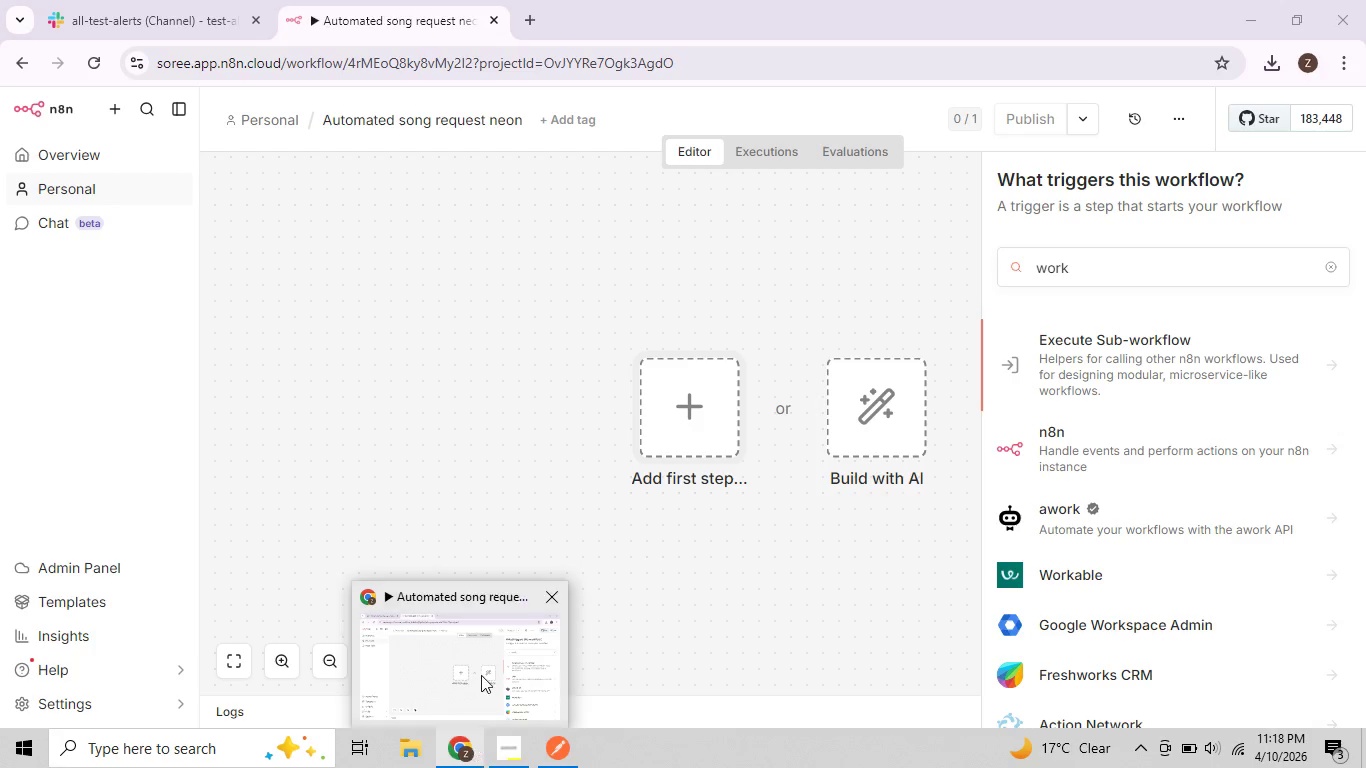 
left_click([481, 675])
 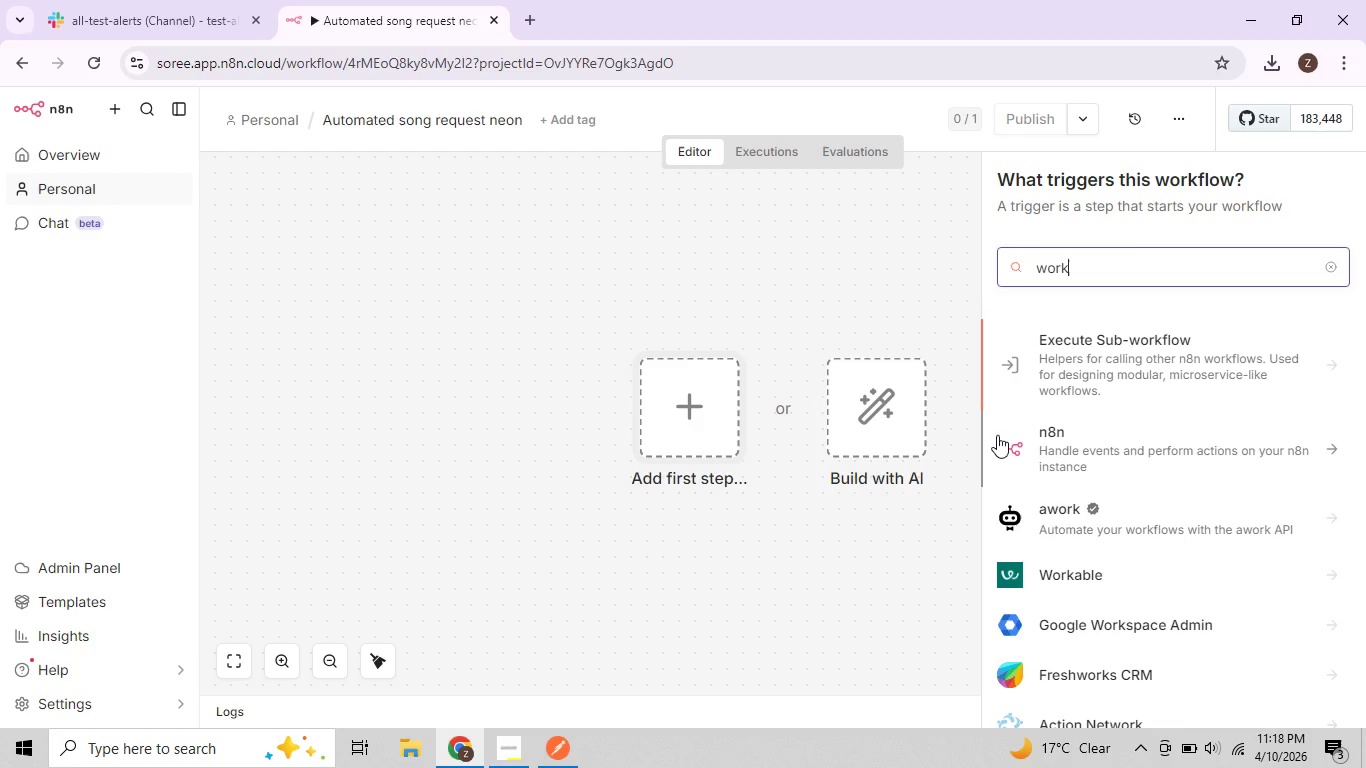 
key(Backspace)
key(Backspace)
key(Backspace)
type(ebho)
 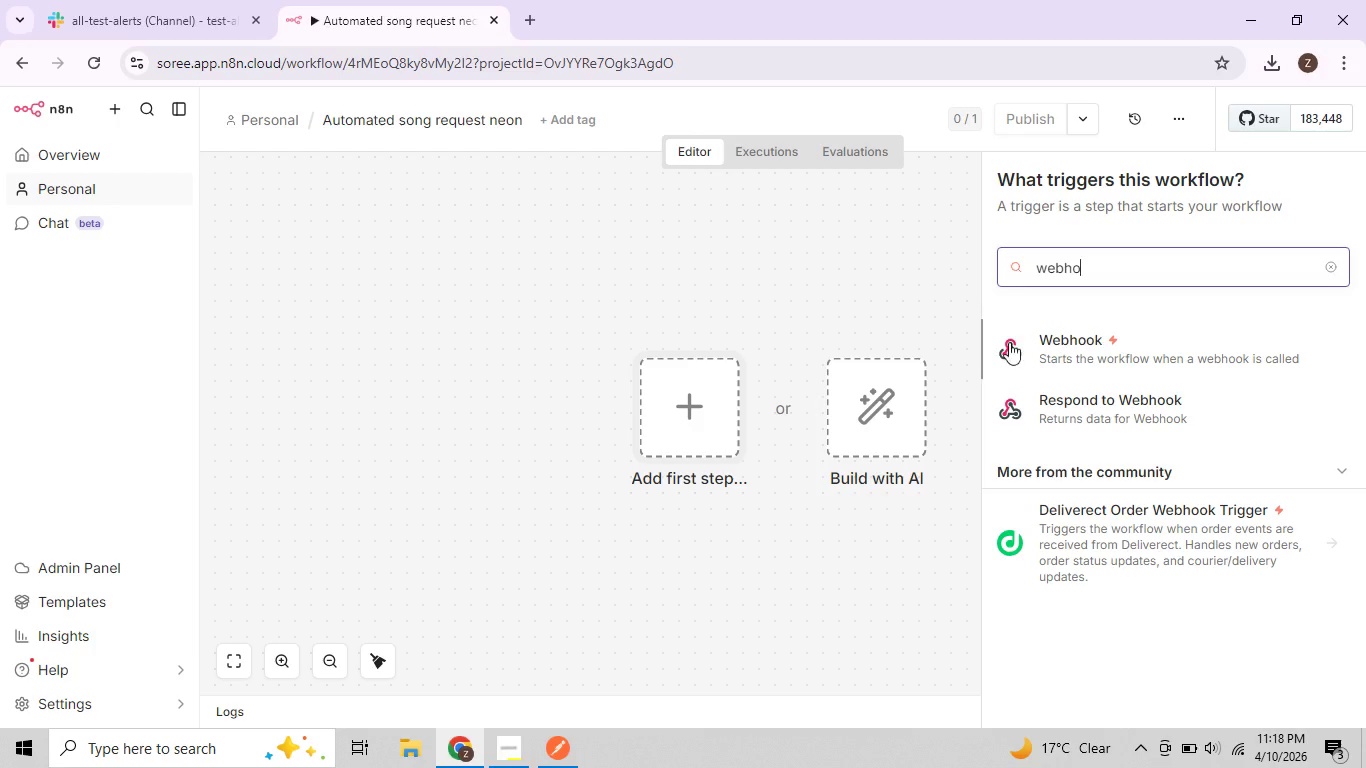 
left_click([1084, 349])
 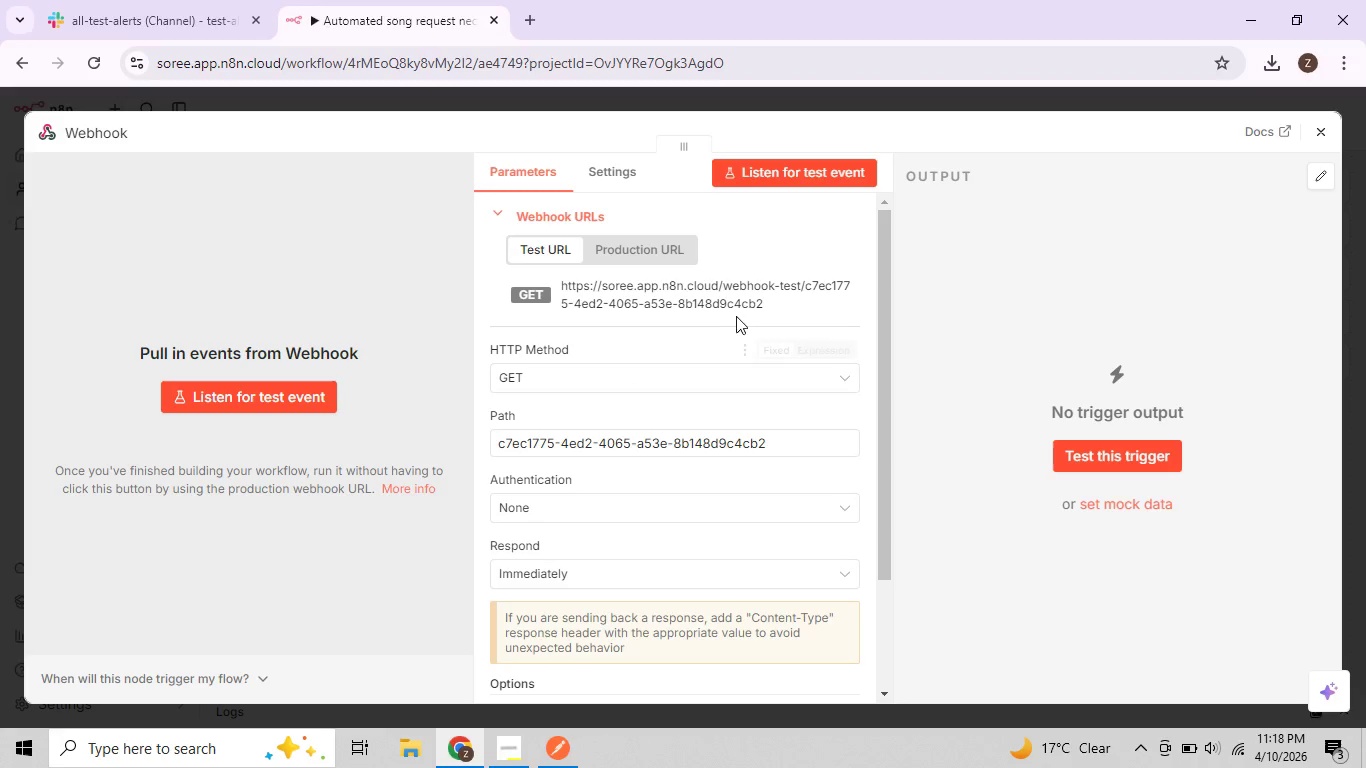 
wait(5.66)
 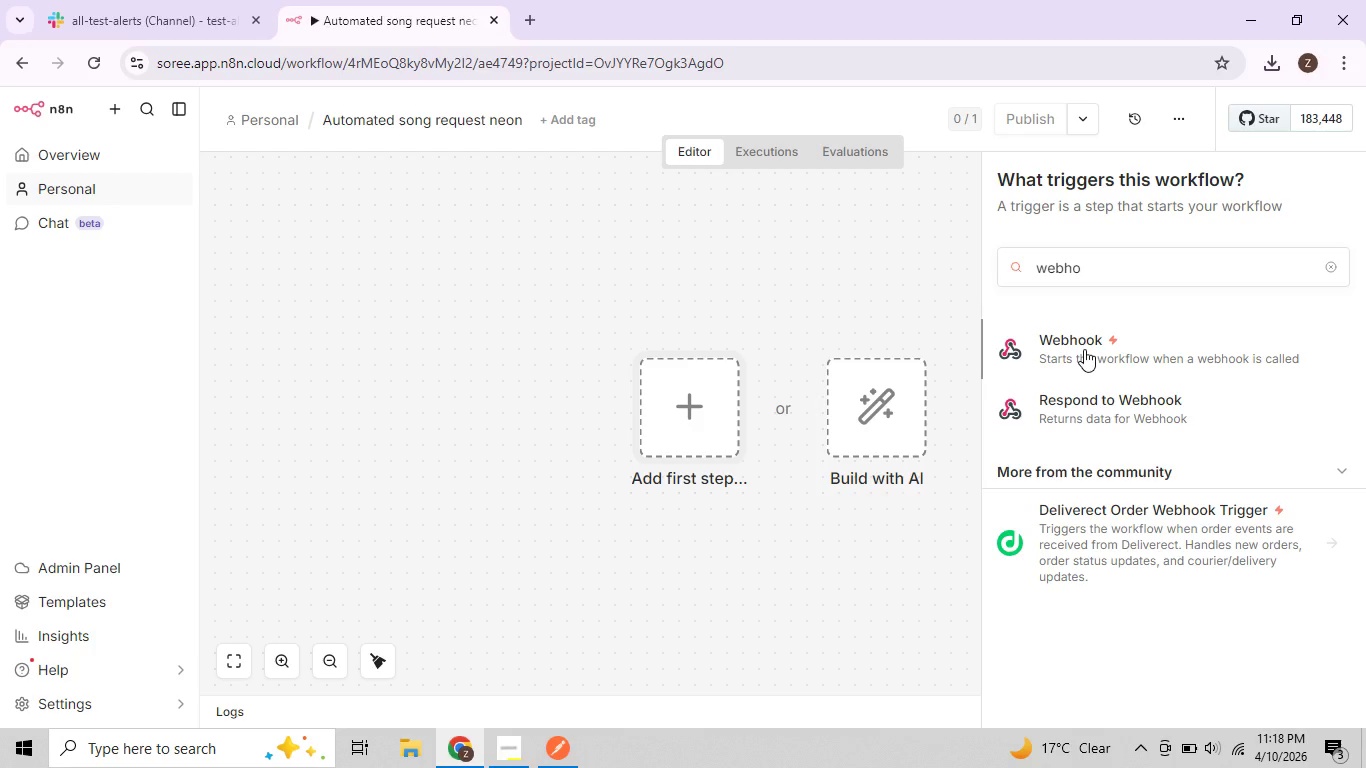 
mouse_move([574, 367])
 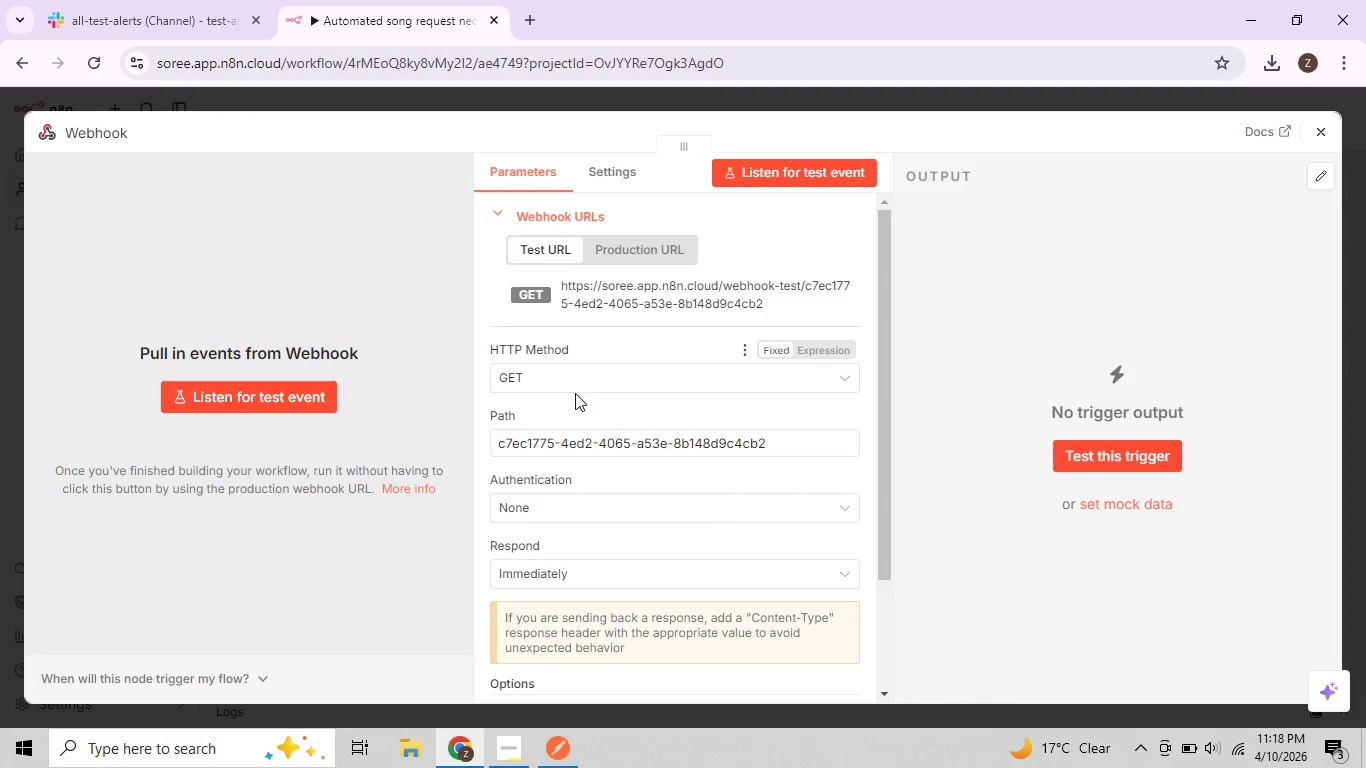 
left_click([575, 372])
 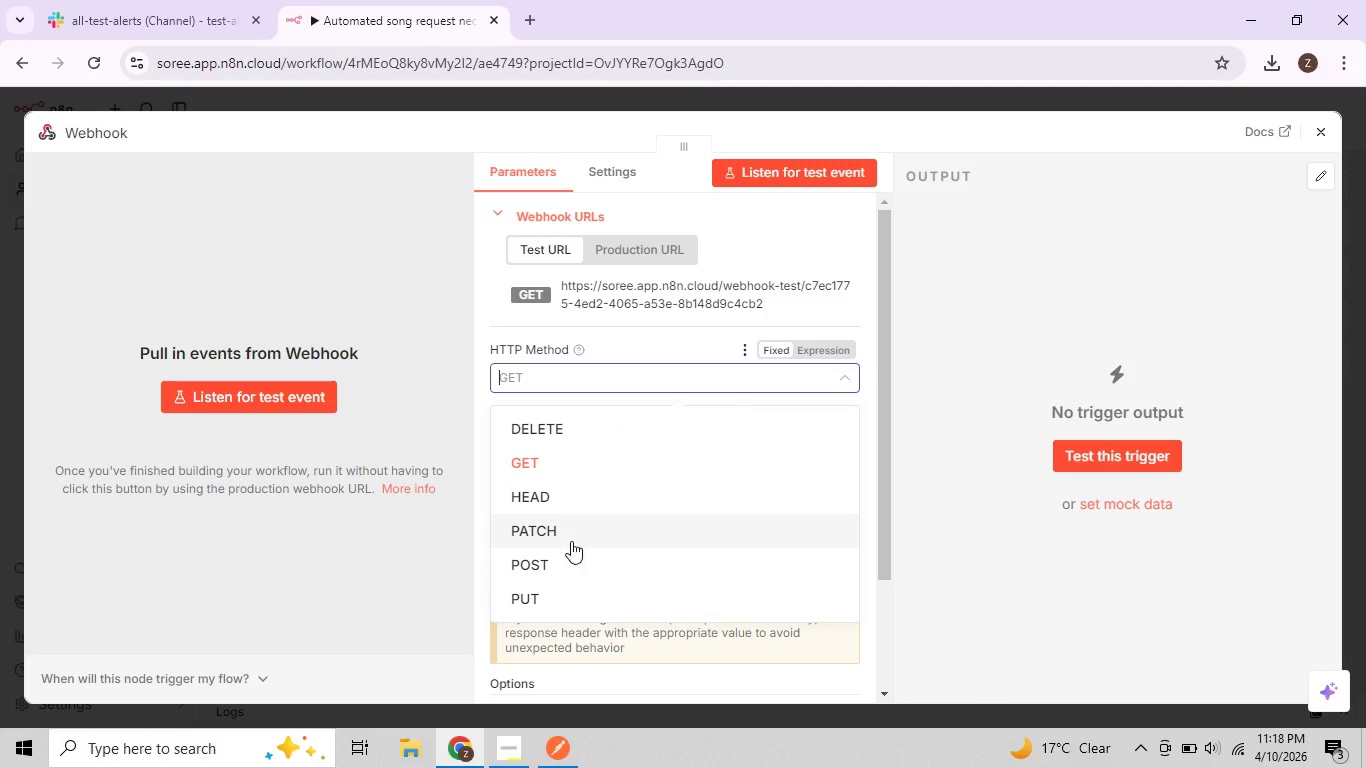 
left_click([555, 561])
 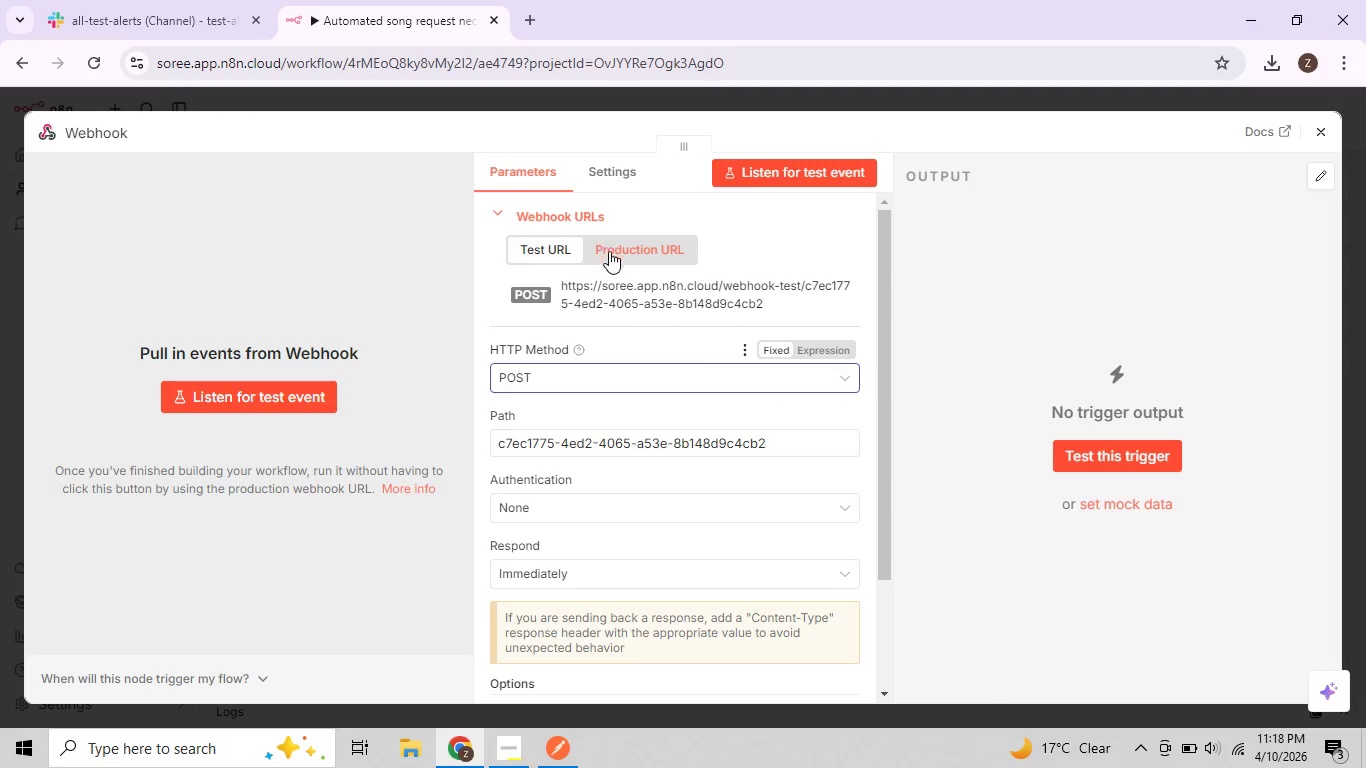 
left_click([637, 250])
 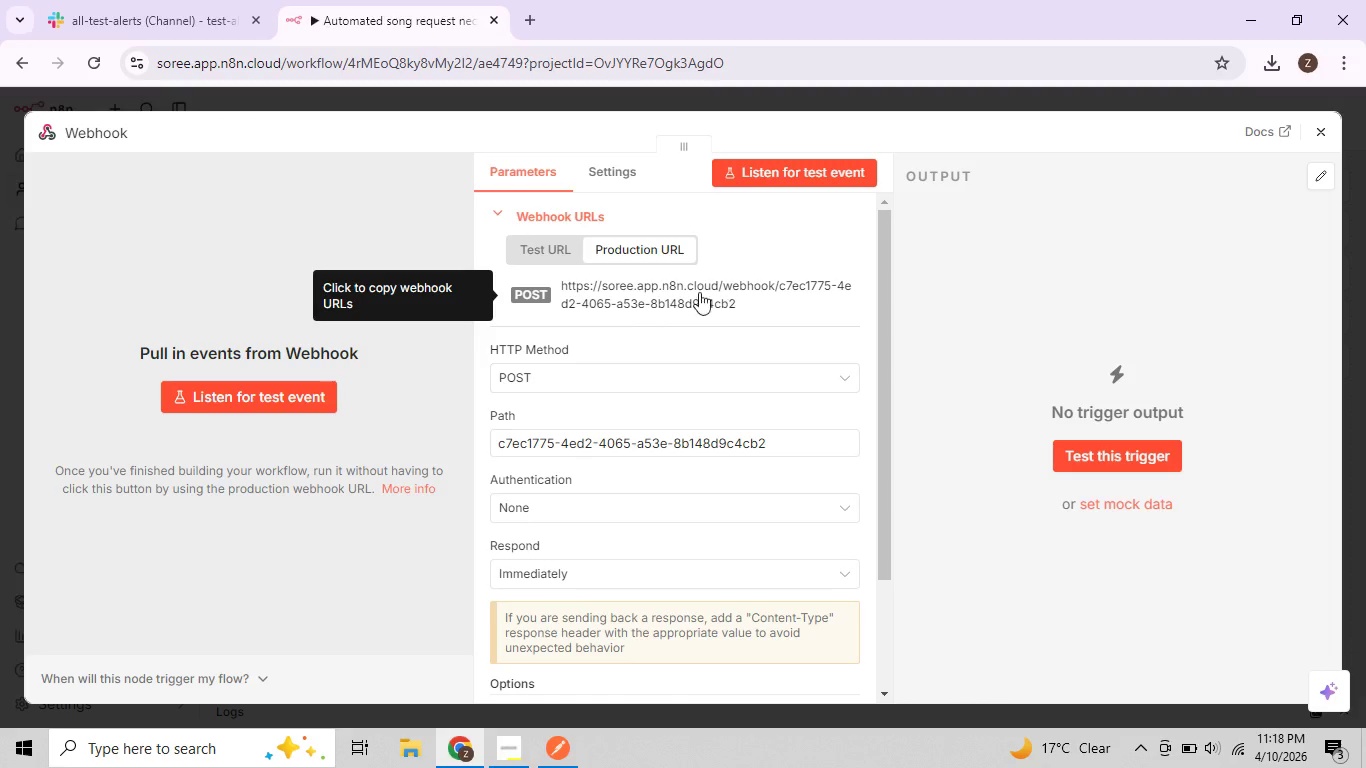 
left_click([544, 252])
 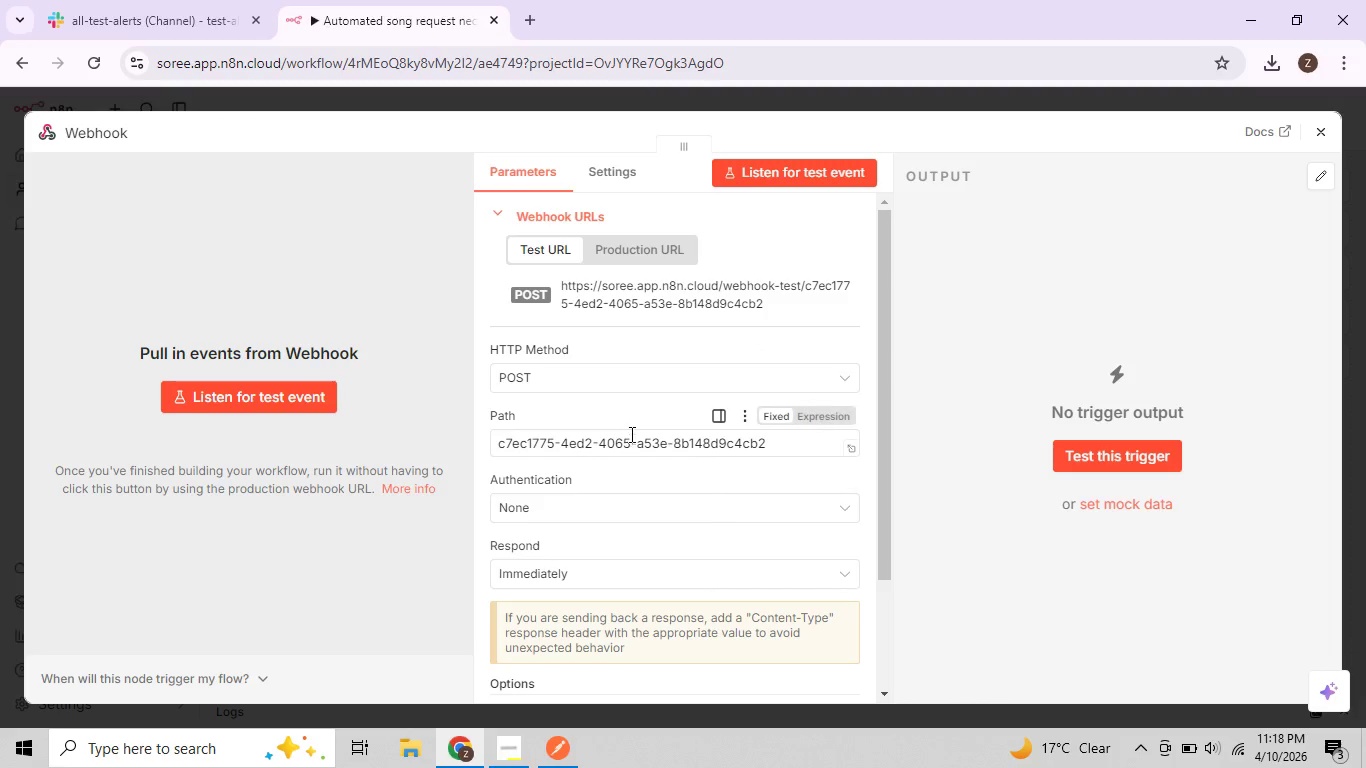 
left_click_drag(start_coordinate=[504, 294], to_coordinate=[552, 301])
 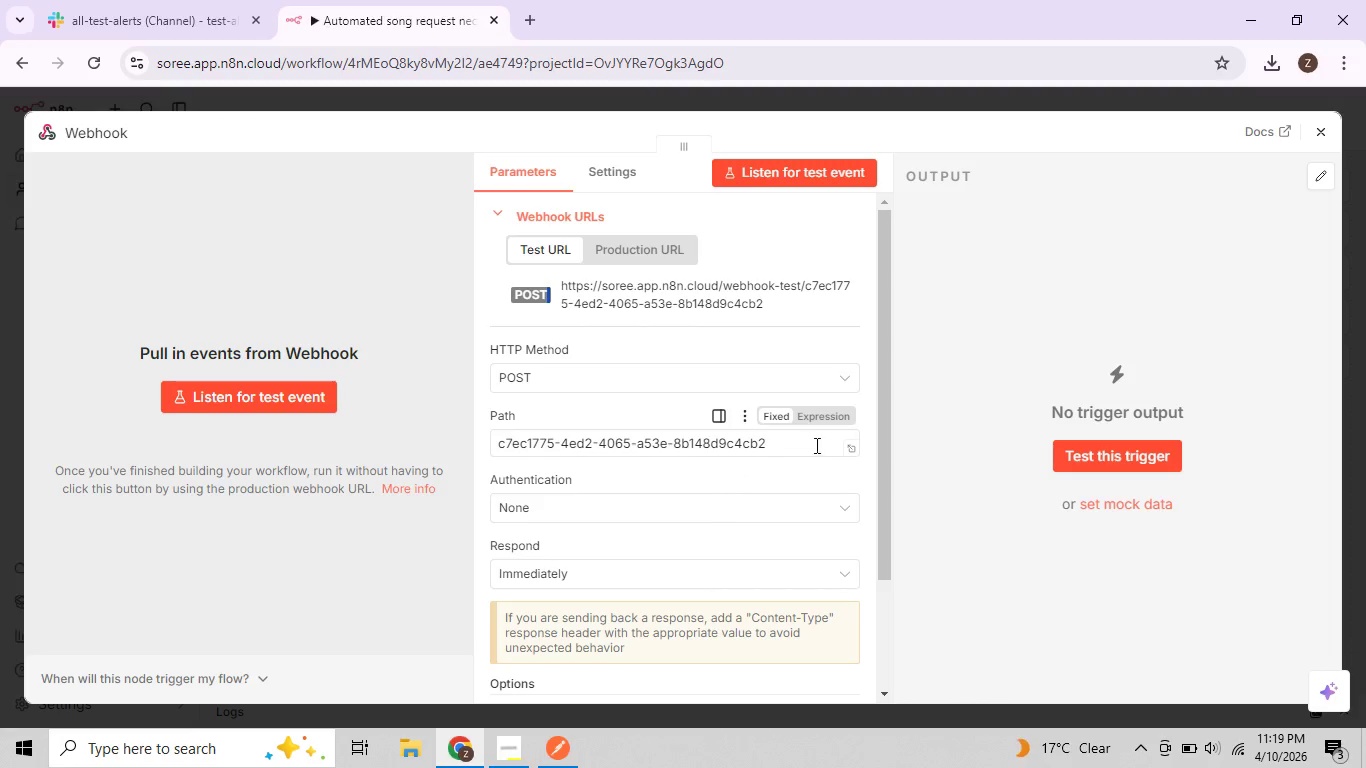 
left_click([635, 444])
 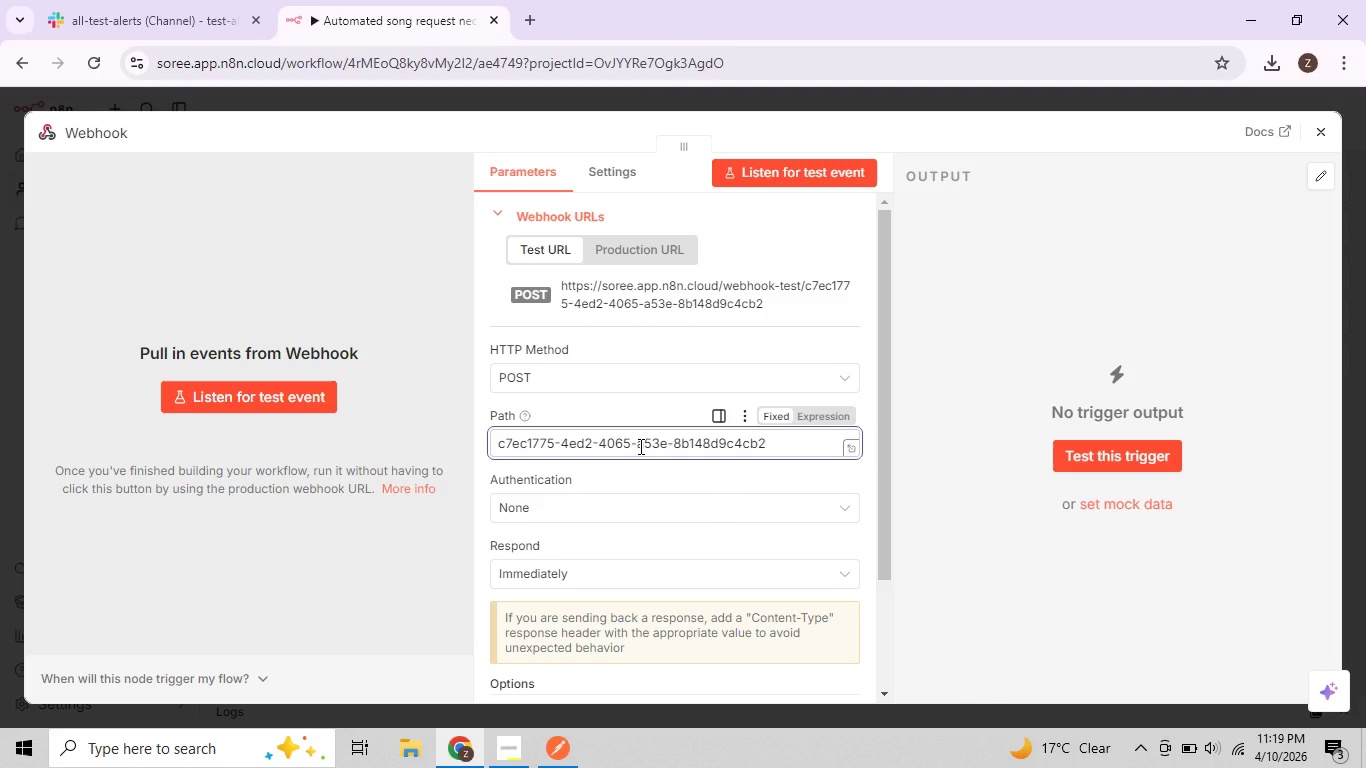 
key(Control+A)
 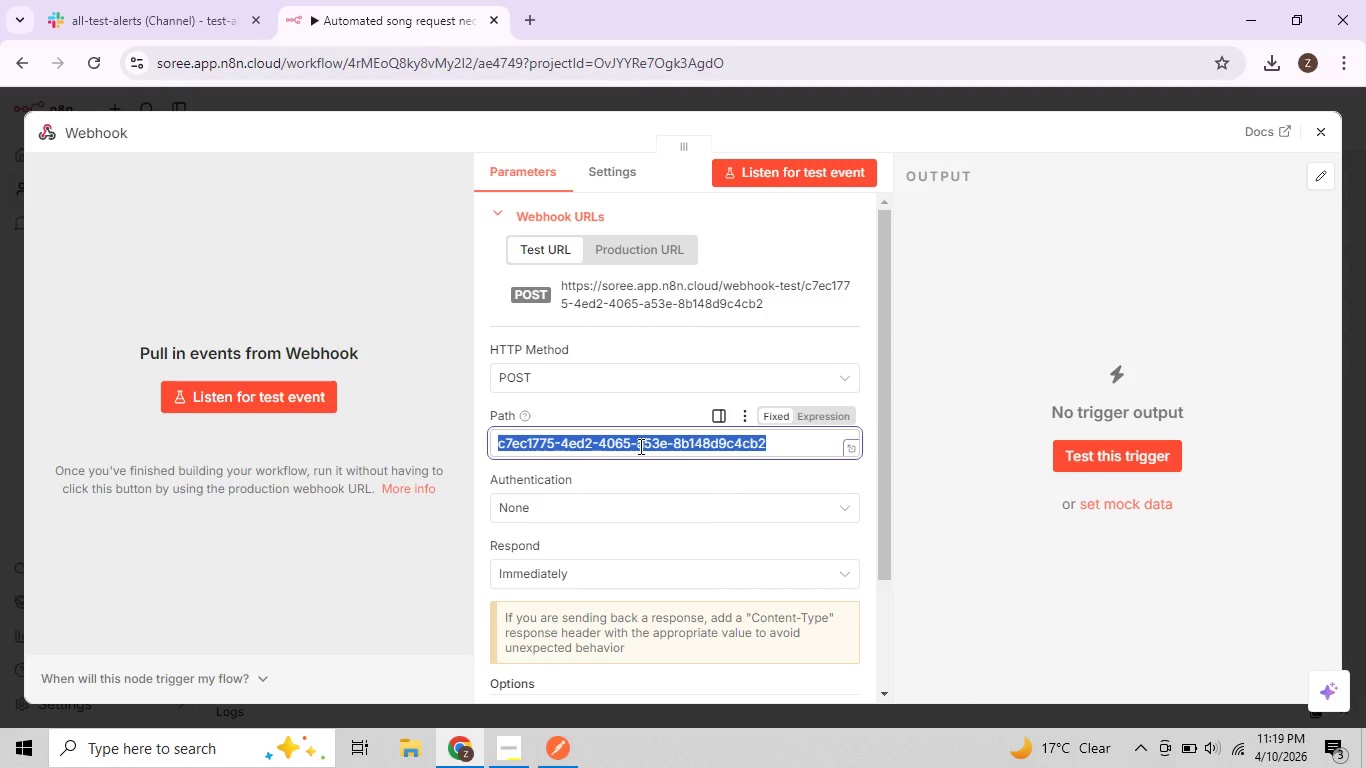 
key(Backspace)
type(song)
 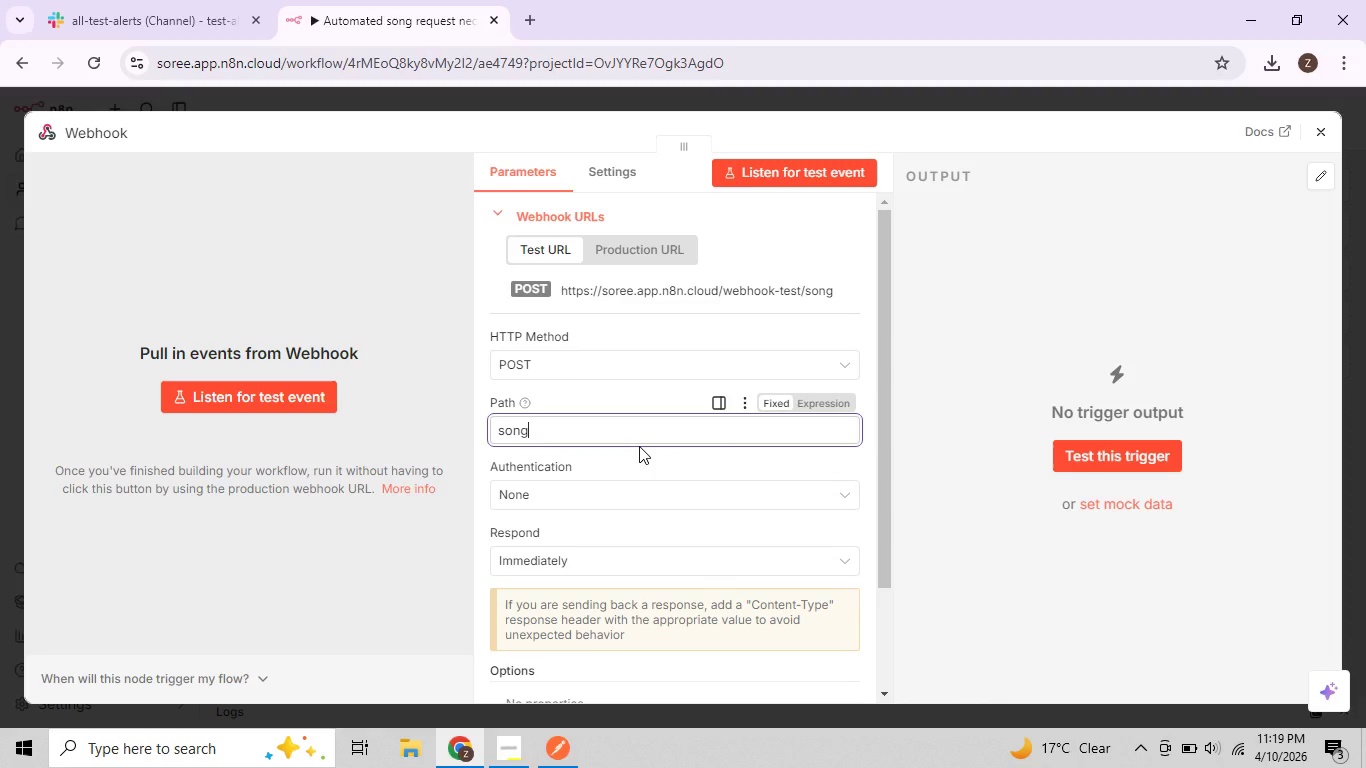 
type(-request)
 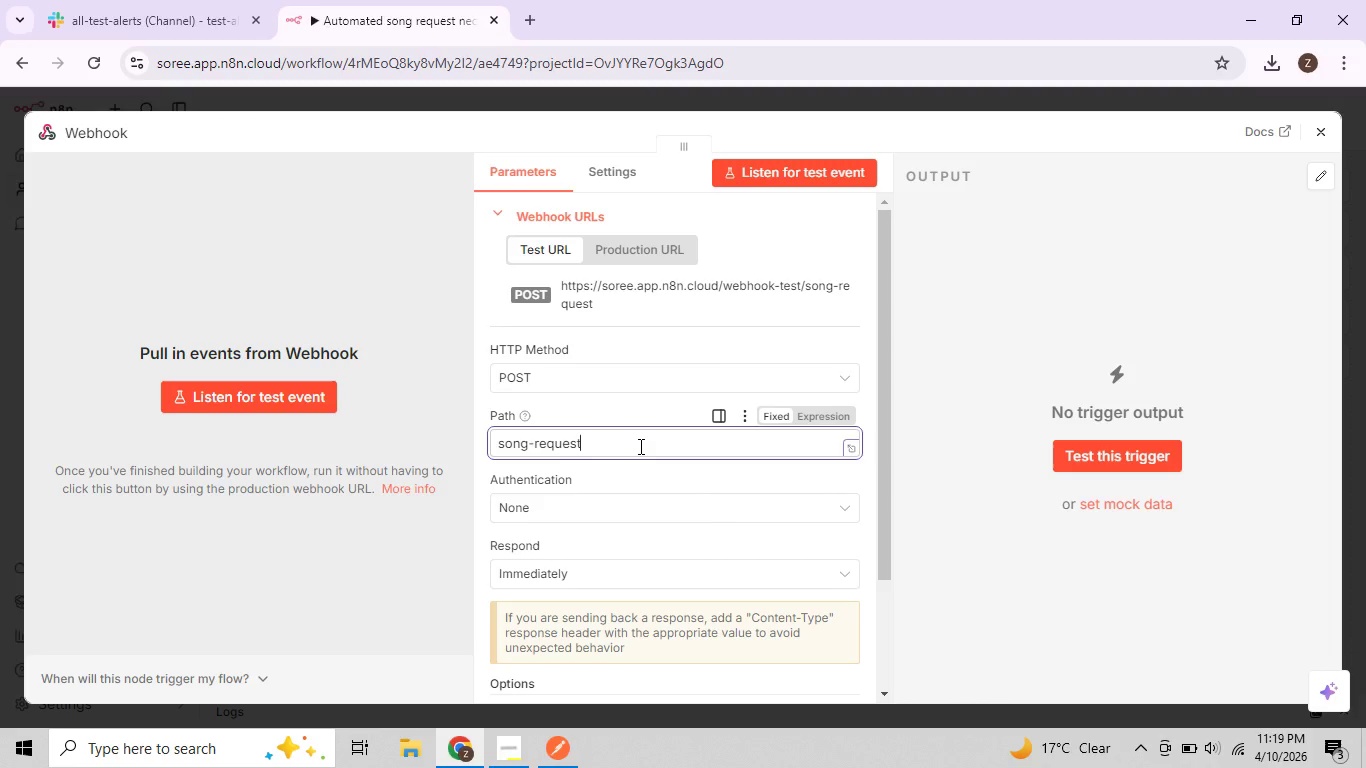 
wait(6.95)
 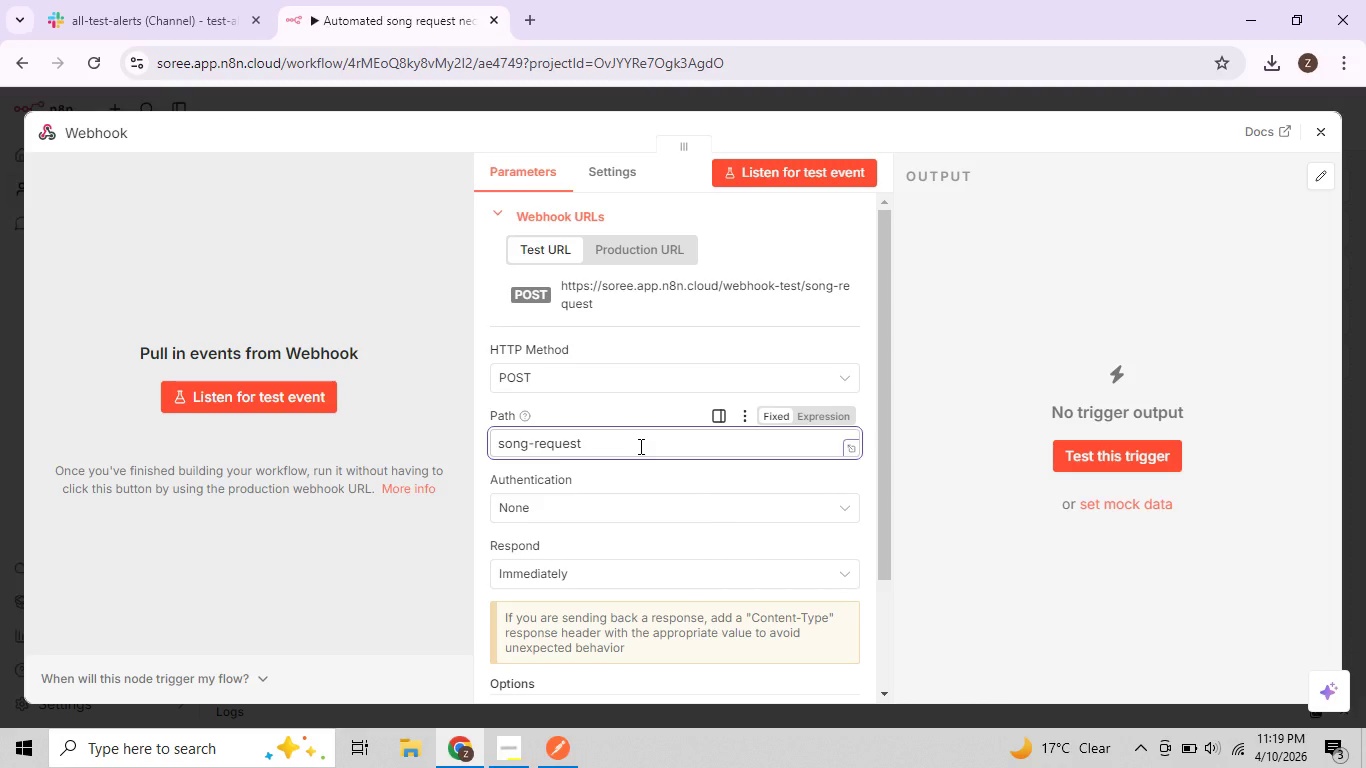 
left_click([926, 444])
 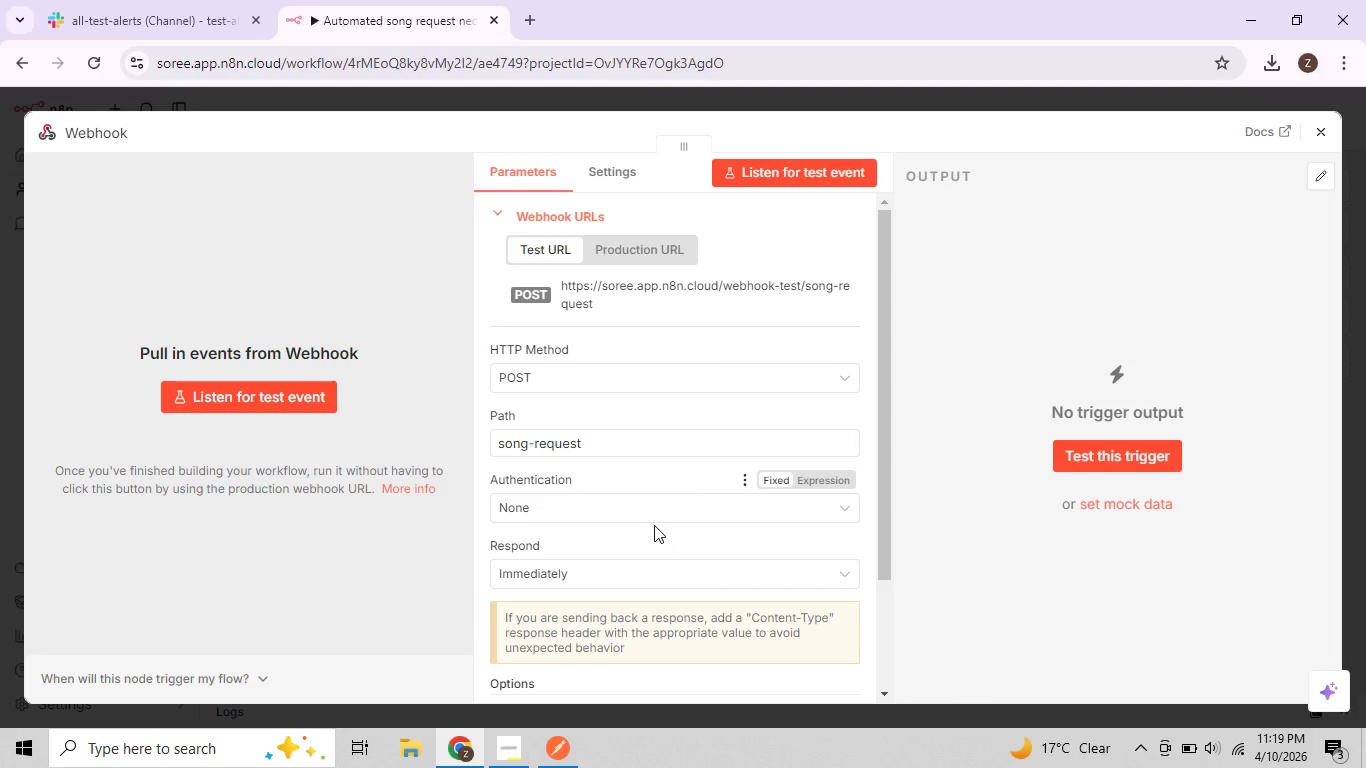 
scroll: coordinate [651, 527], scroll_direction: down, amount: 1.0
 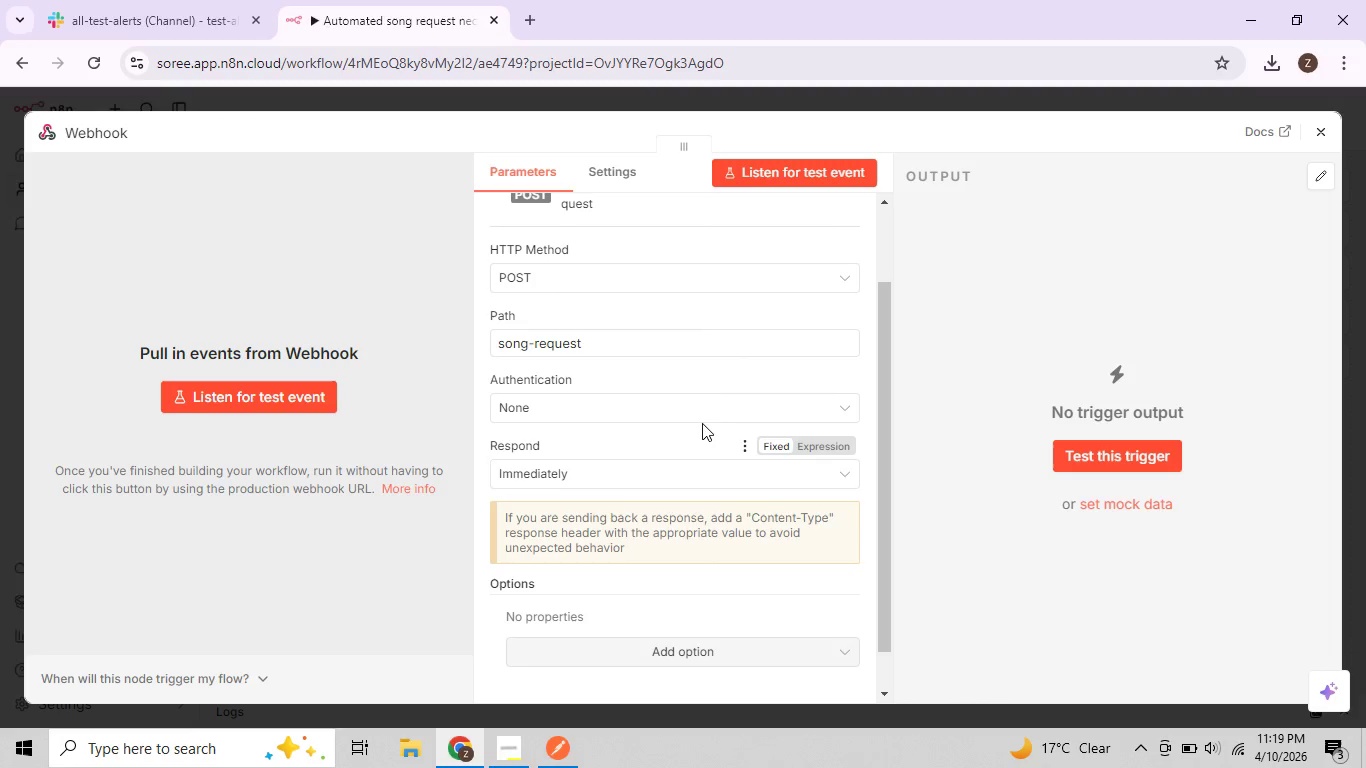 
left_click([833, 410])
 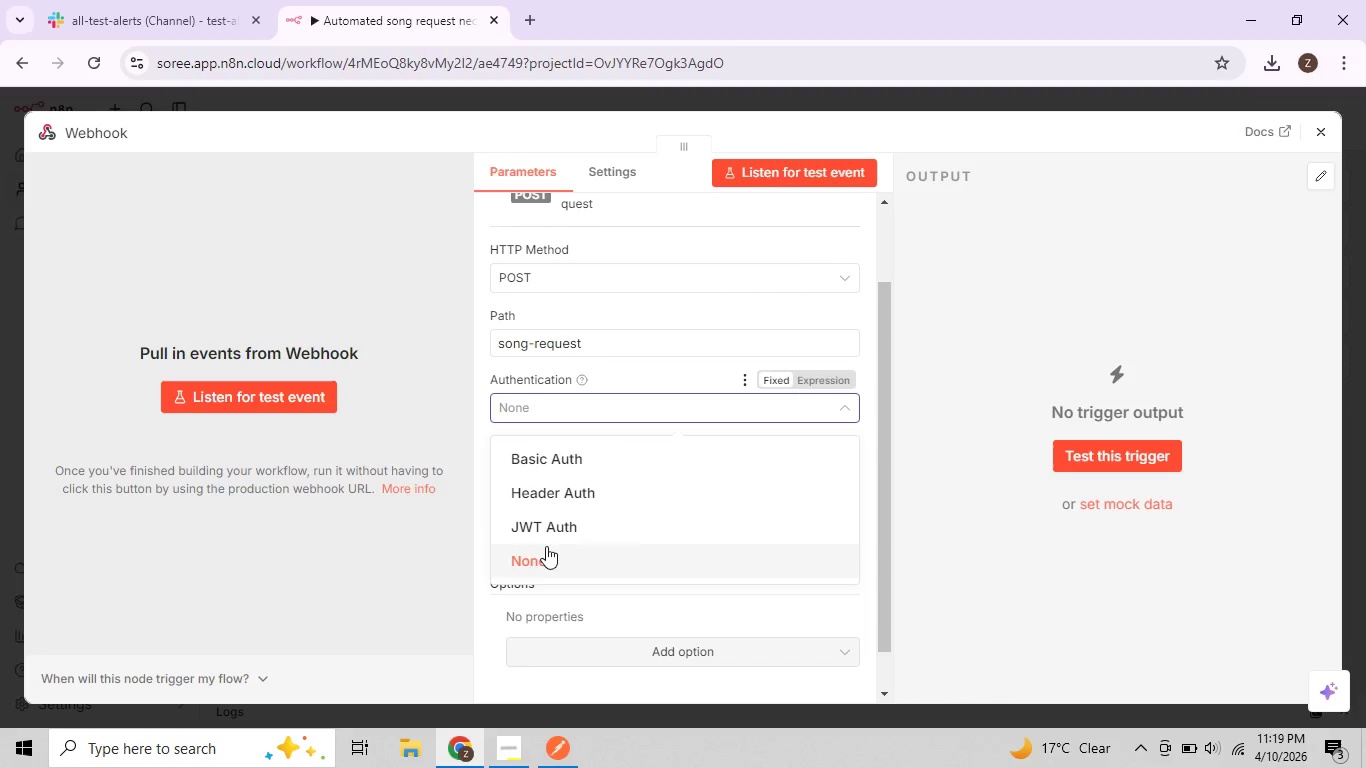 
left_click([536, 565])
 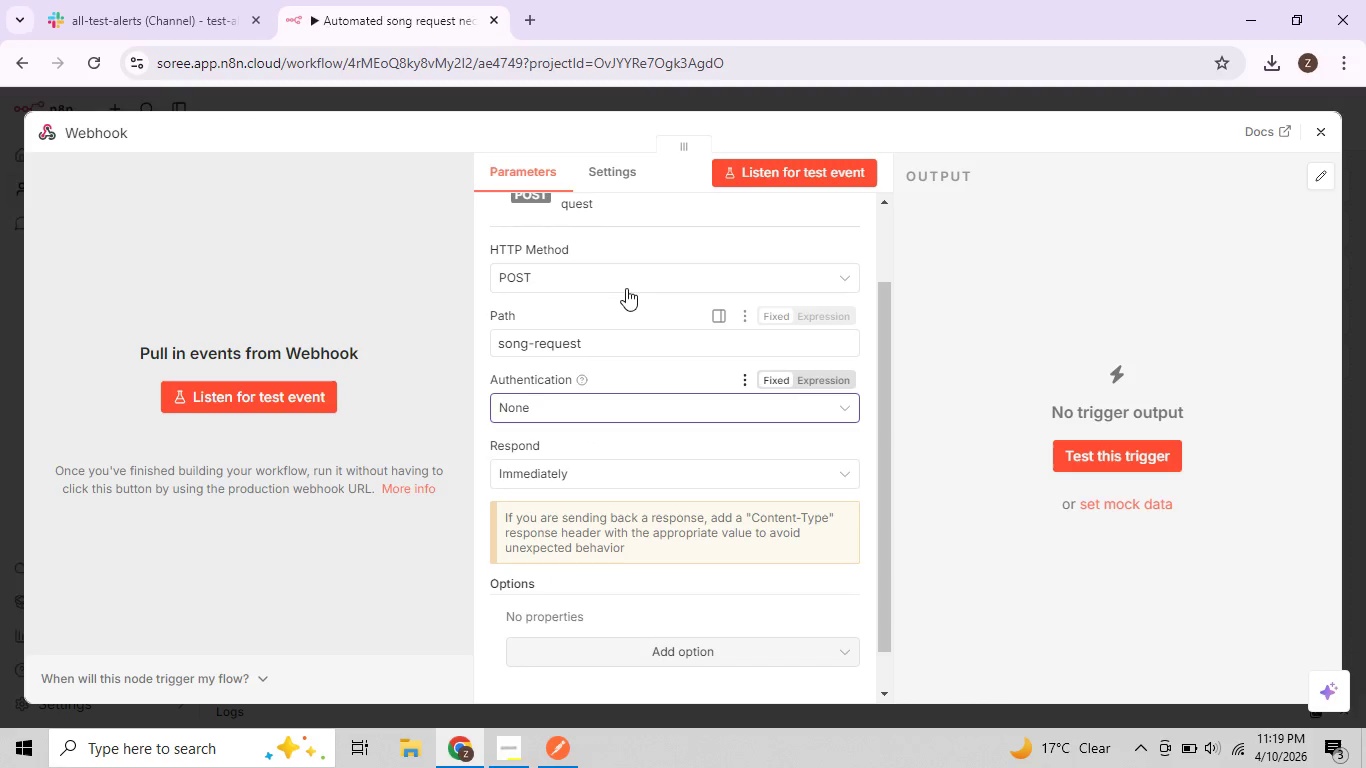 
scroll: coordinate [646, 356], scroll_direction: up, amount: 1.0
 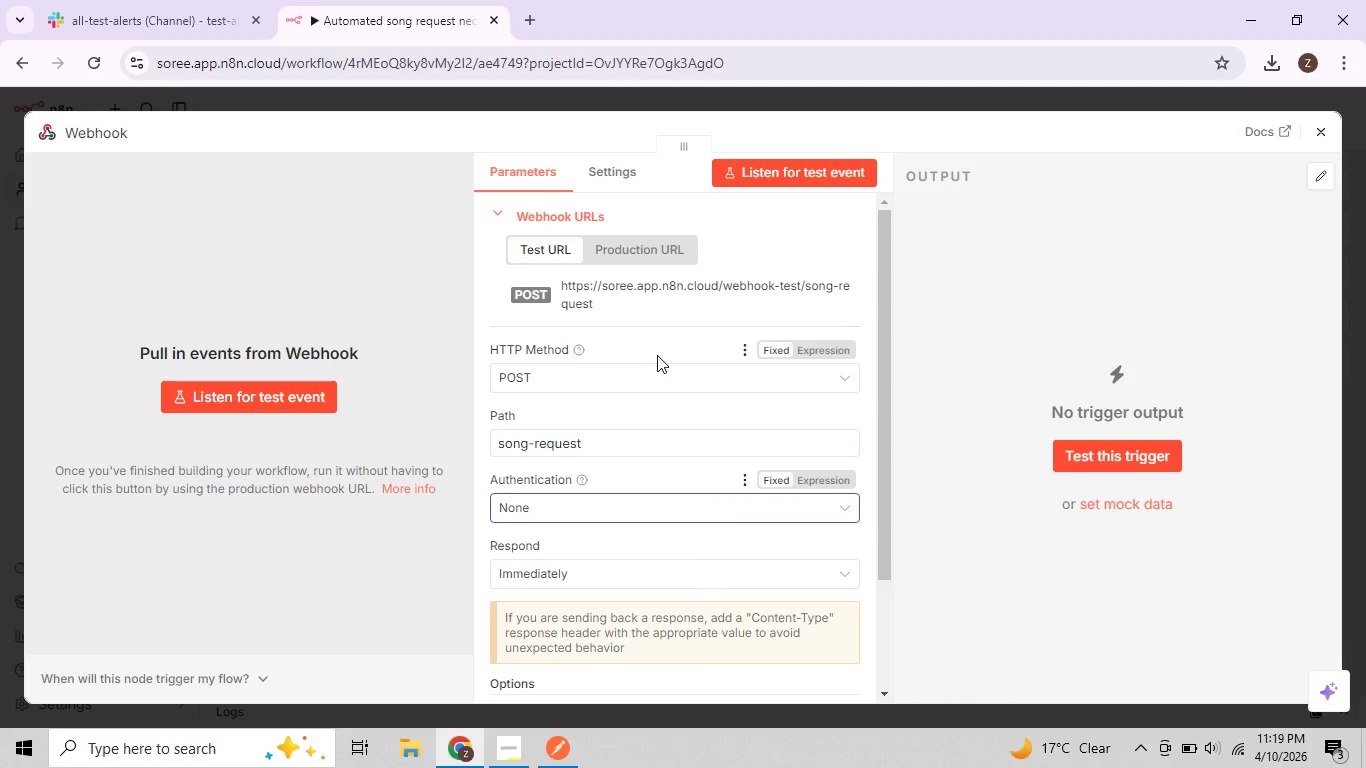 
scroll: coordinate [720, 487], scroll_direction: down, amount: 2.0
 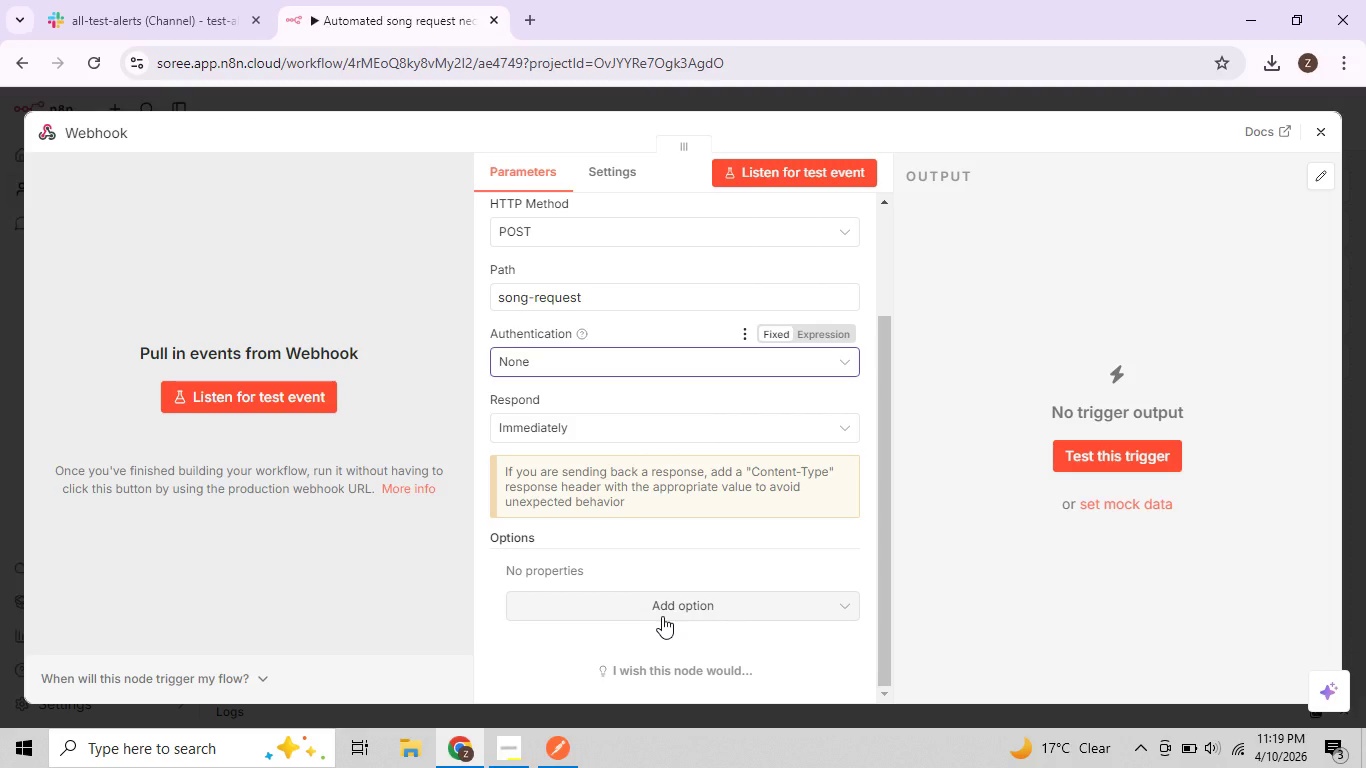 
wait(17.28)
 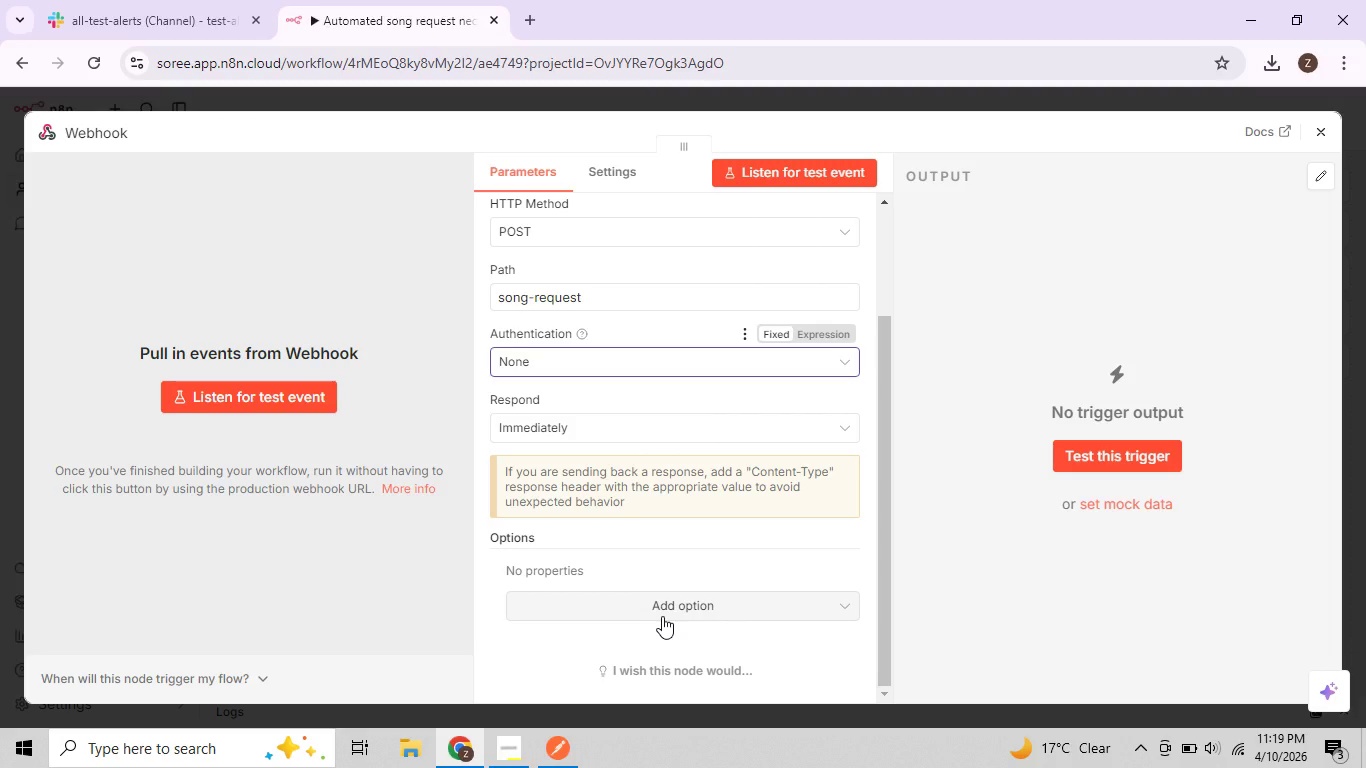 
left_click([937, 328])
 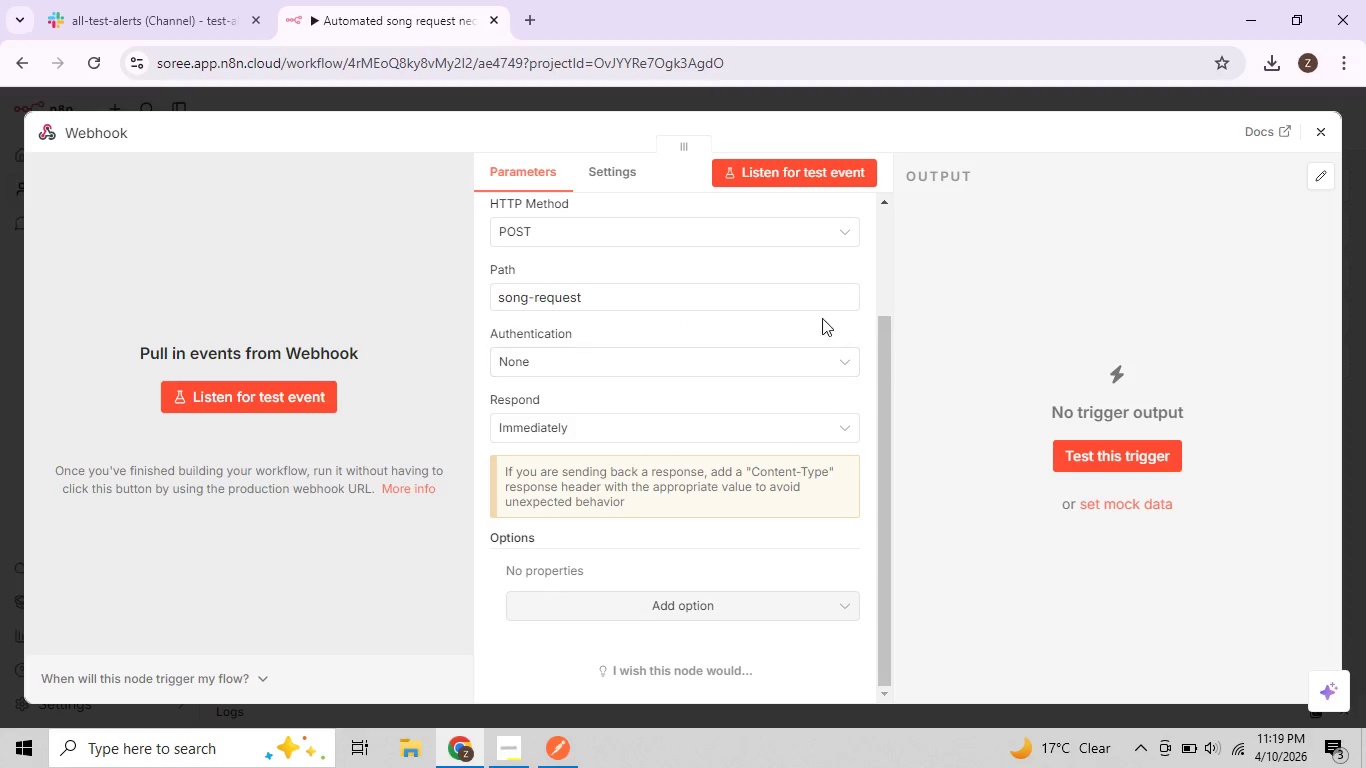 
scroll: coordinate [814, 317], scroll_direction: up, amount: 2.0
 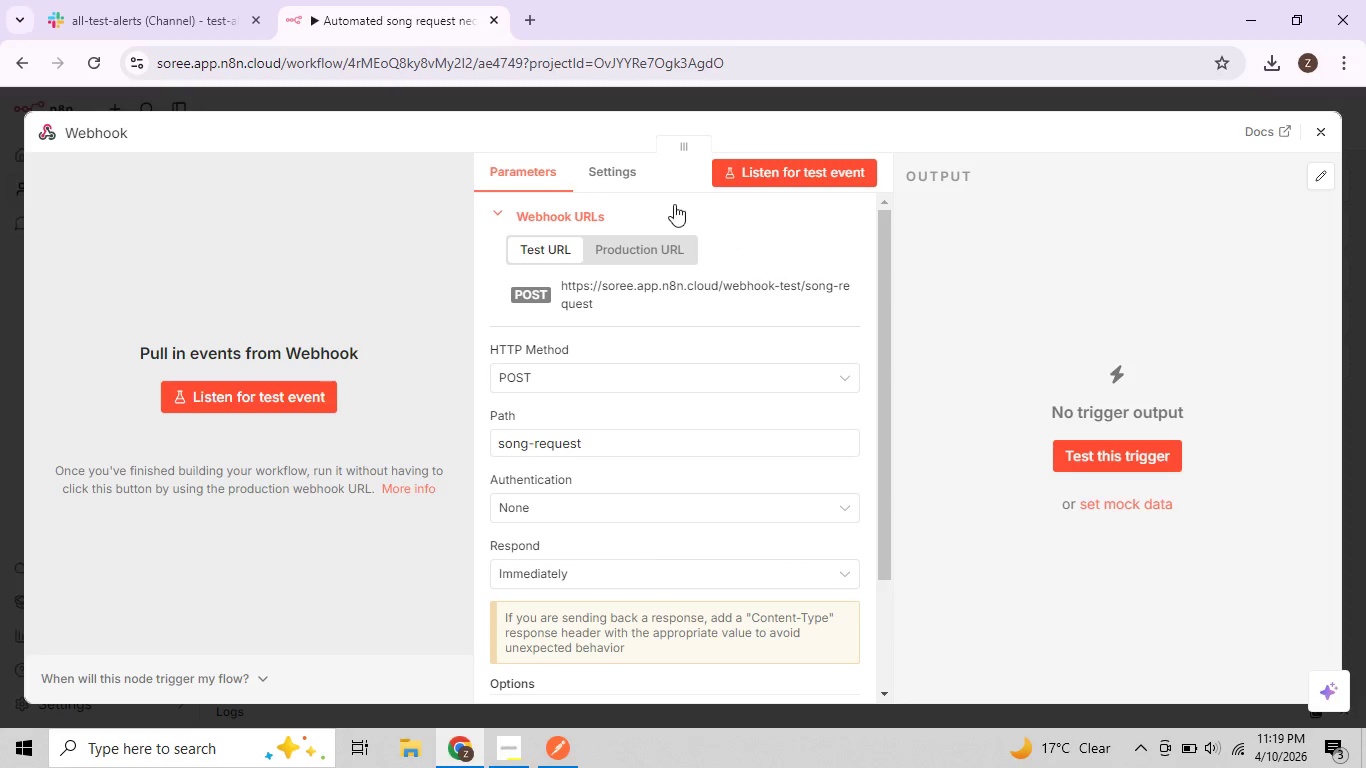 
left_click([618, 174])
 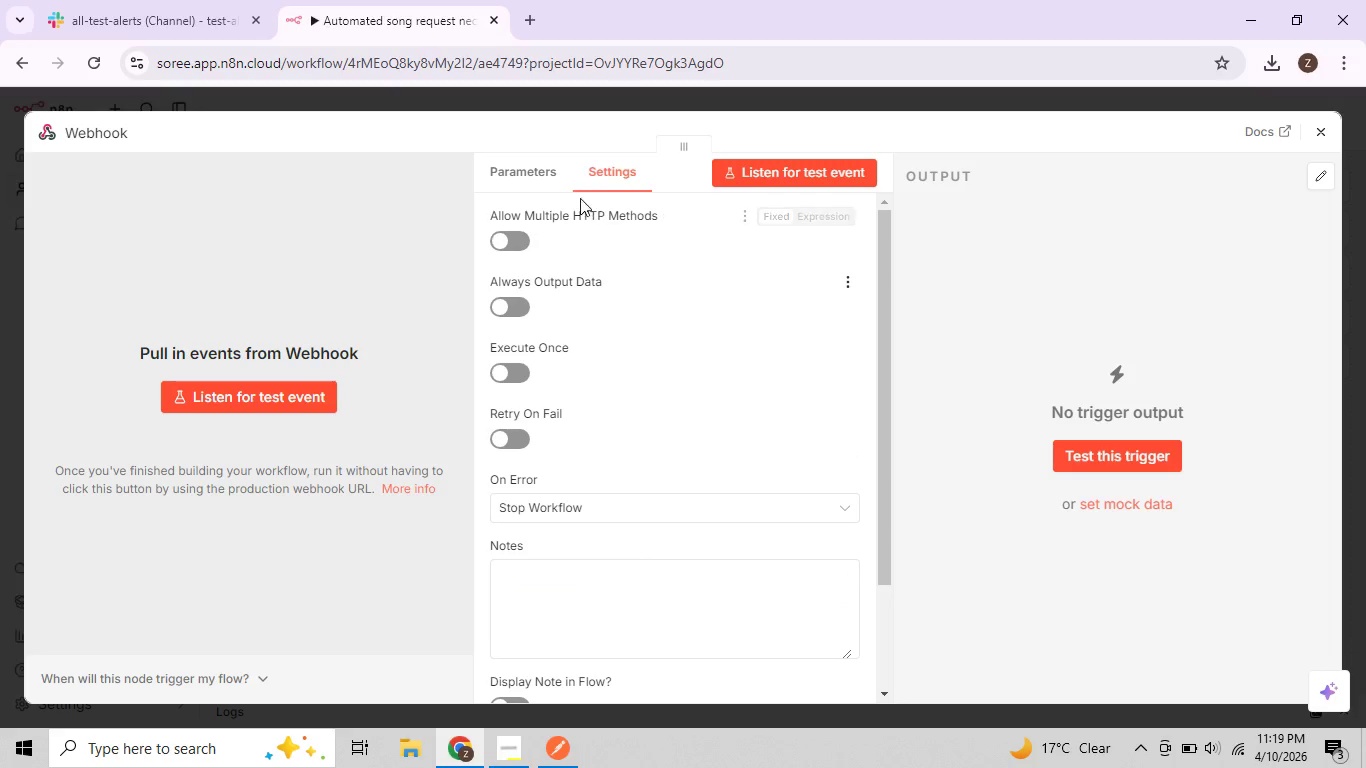 
left_click([521, 167])
 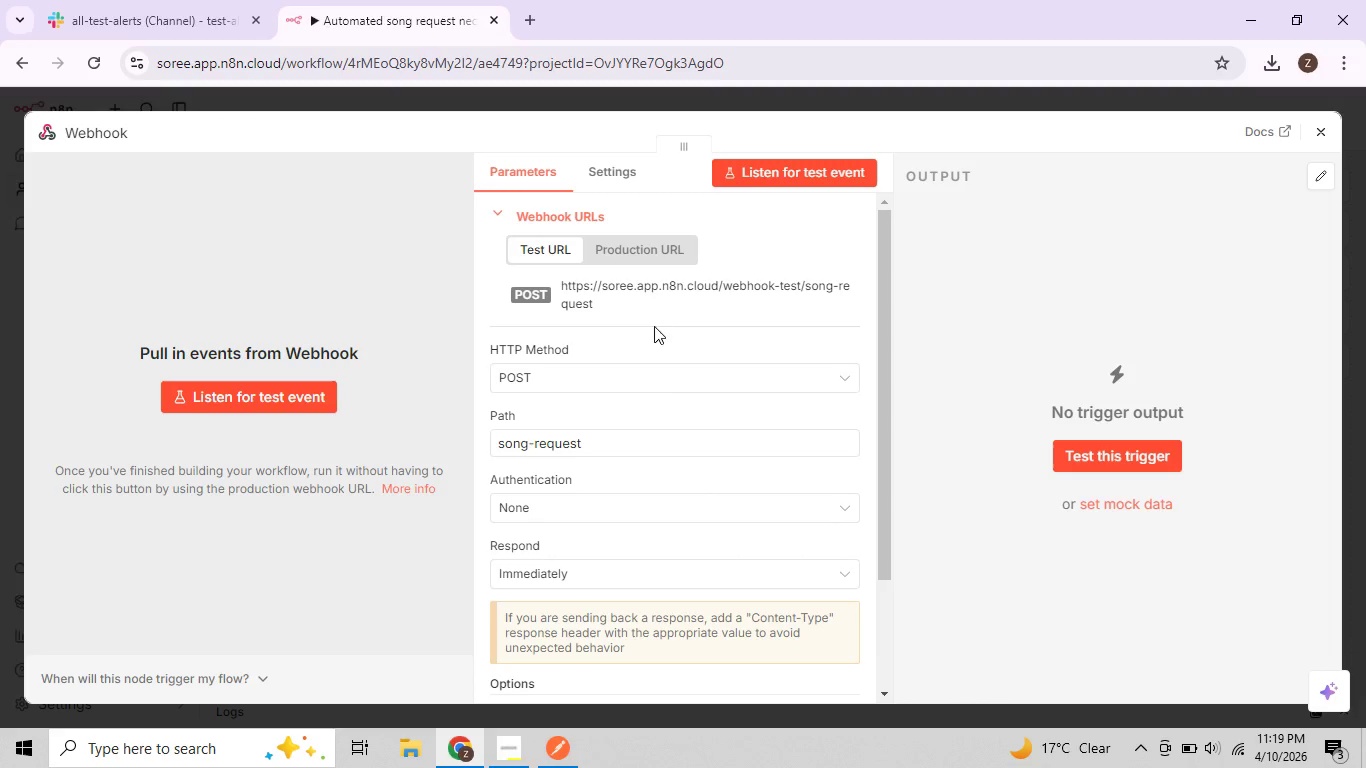 
mouse_move([667, 461])
 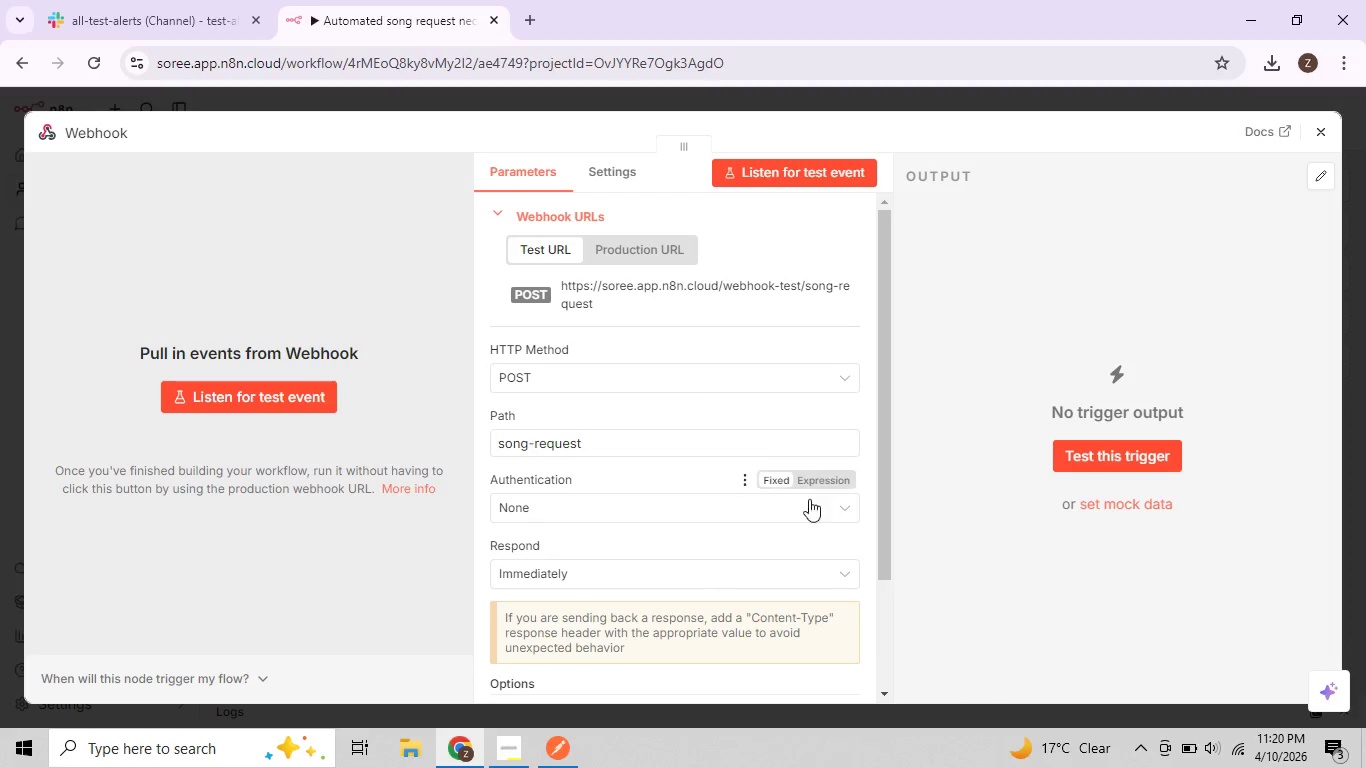 
mouse_move([735, 442])
 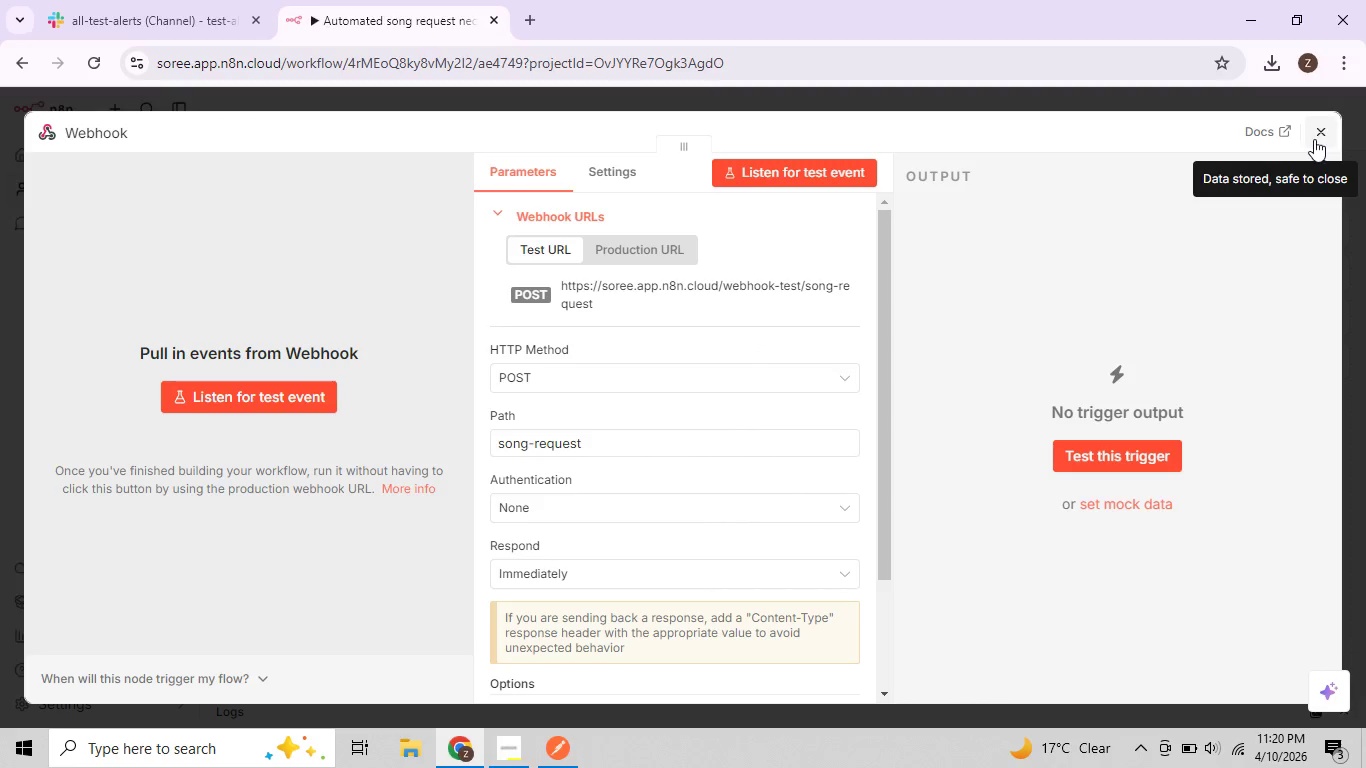 
scroll: coordinate [682, 388], scroll_direction: down, amount: 1.0
 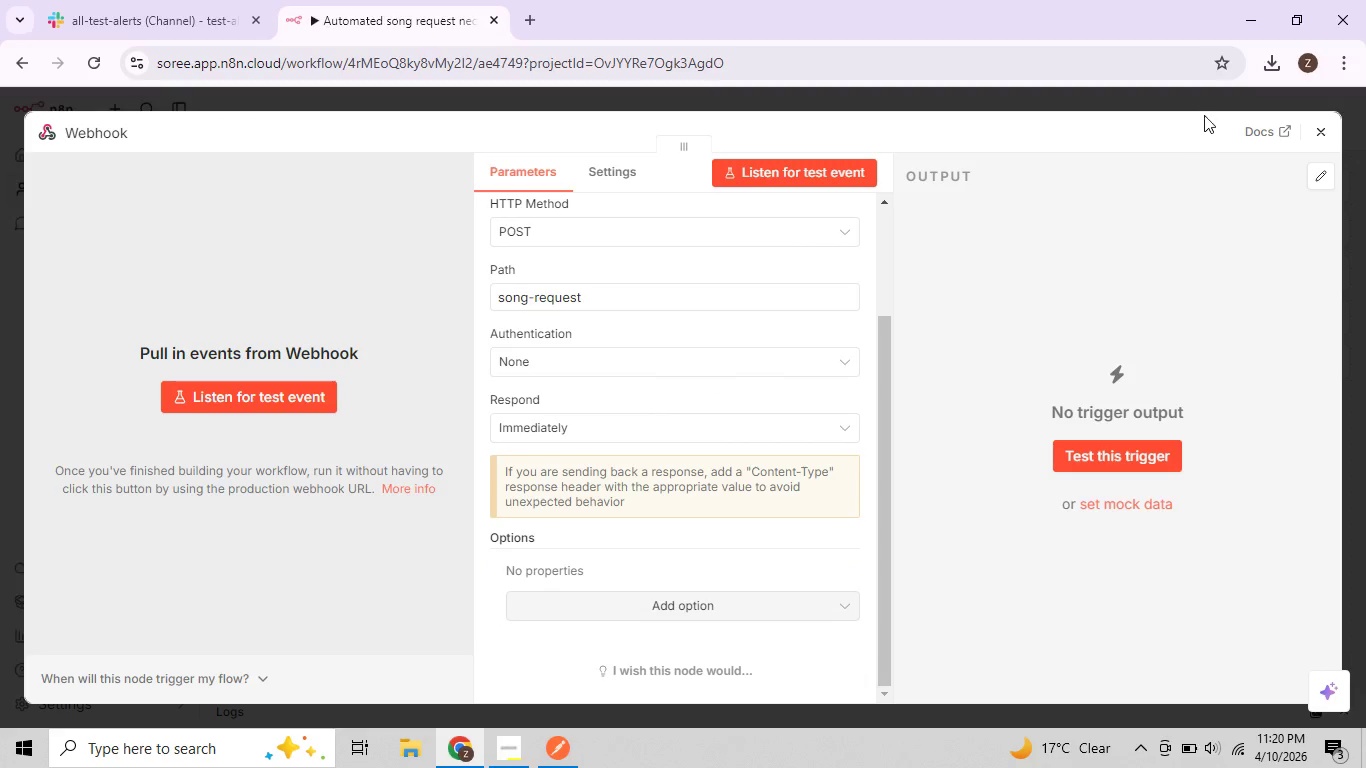 
left_click([1313, 127])
 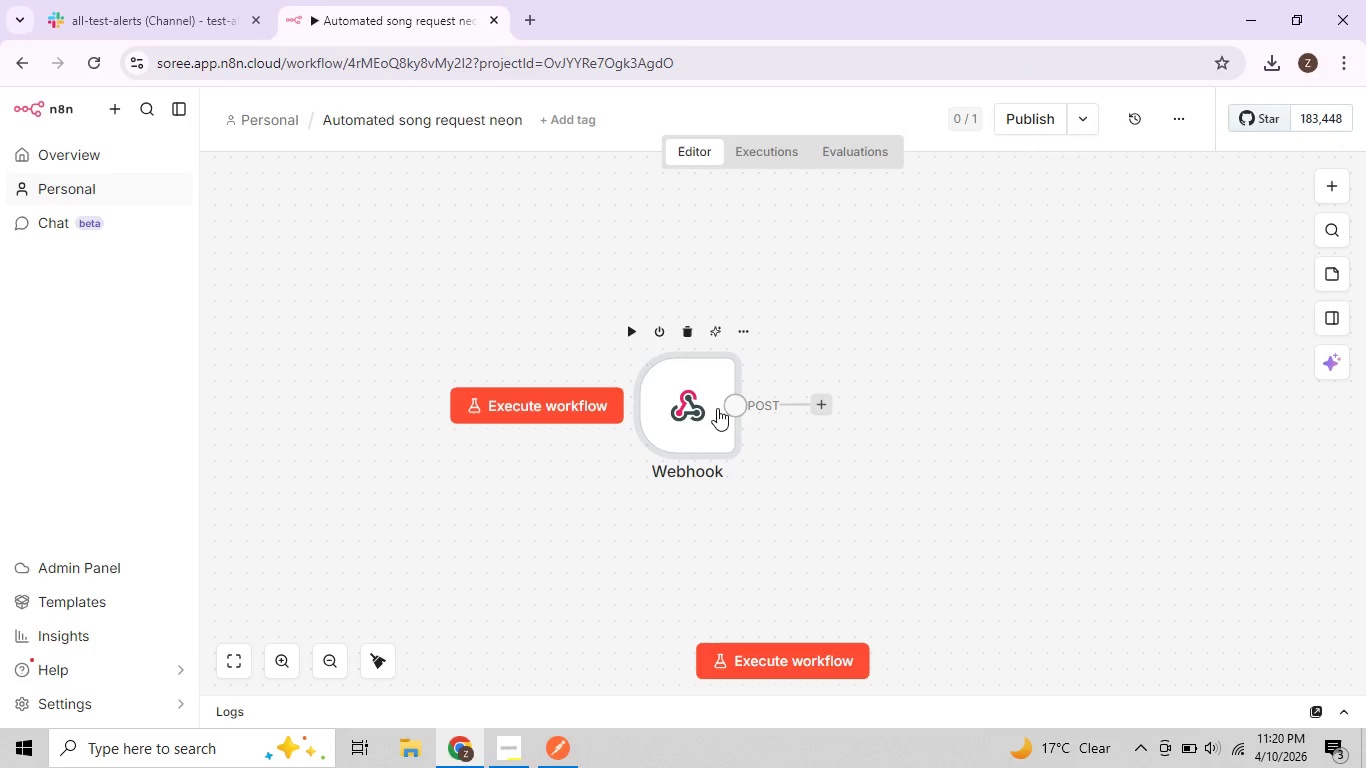 
left_click_drag(start_coordinate=[701, 415], to_coordinate=[380, 310])
 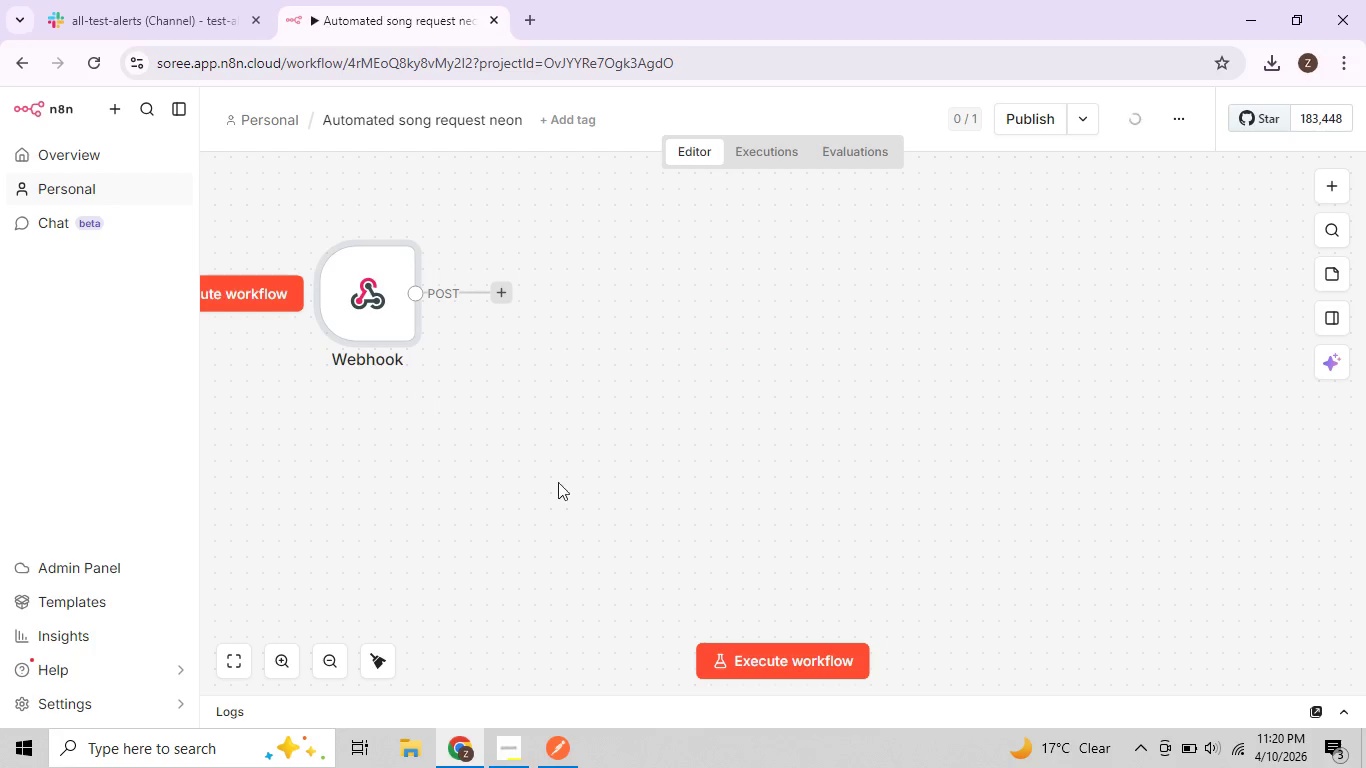 
left_click([761, 661])
 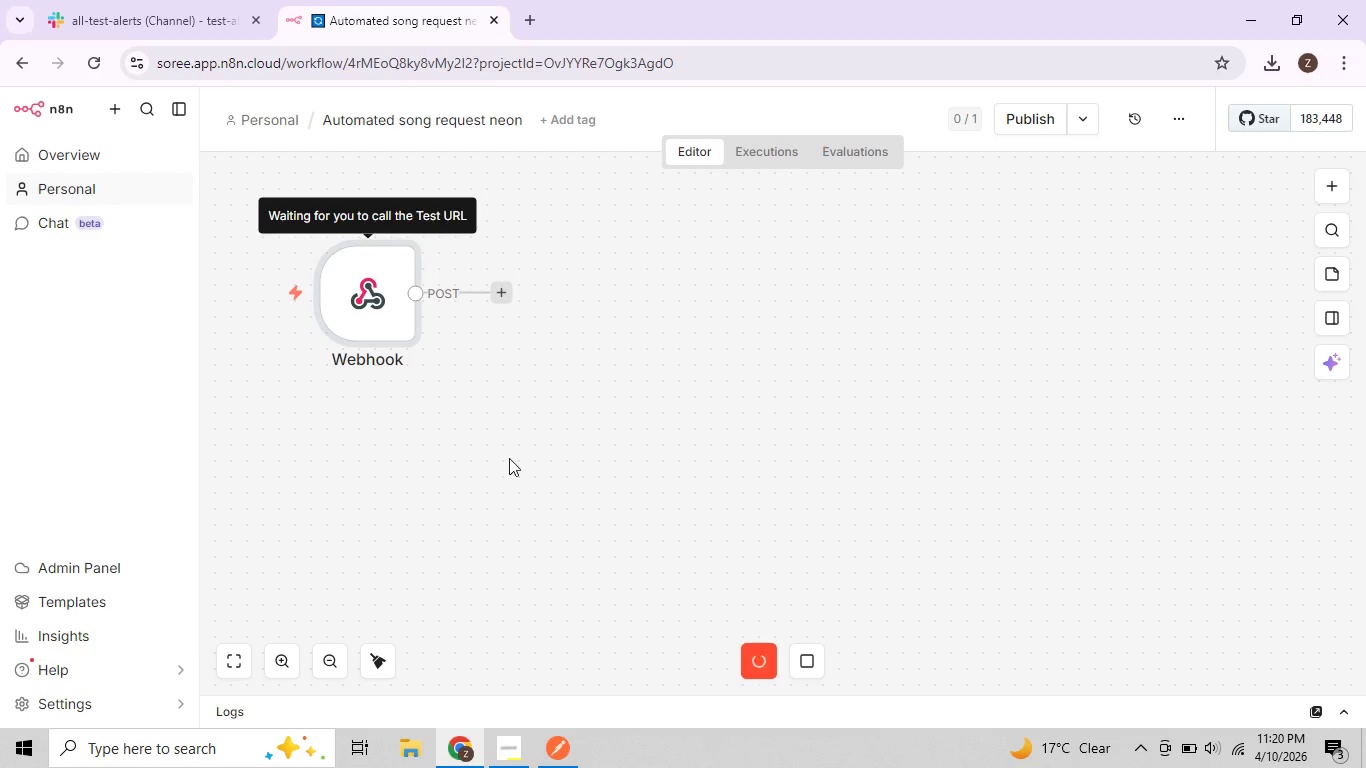 
mouse_move([454, 406])
 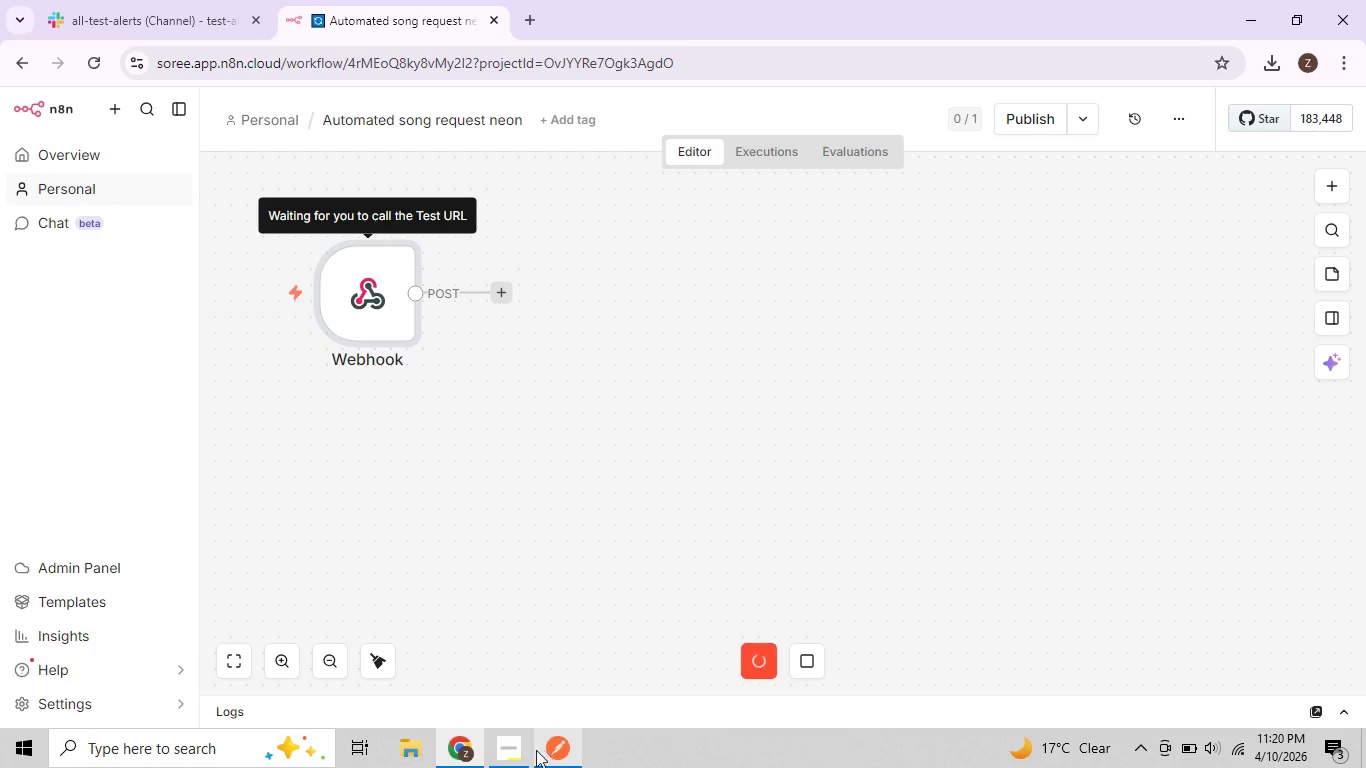 
left_click([451, 746])
 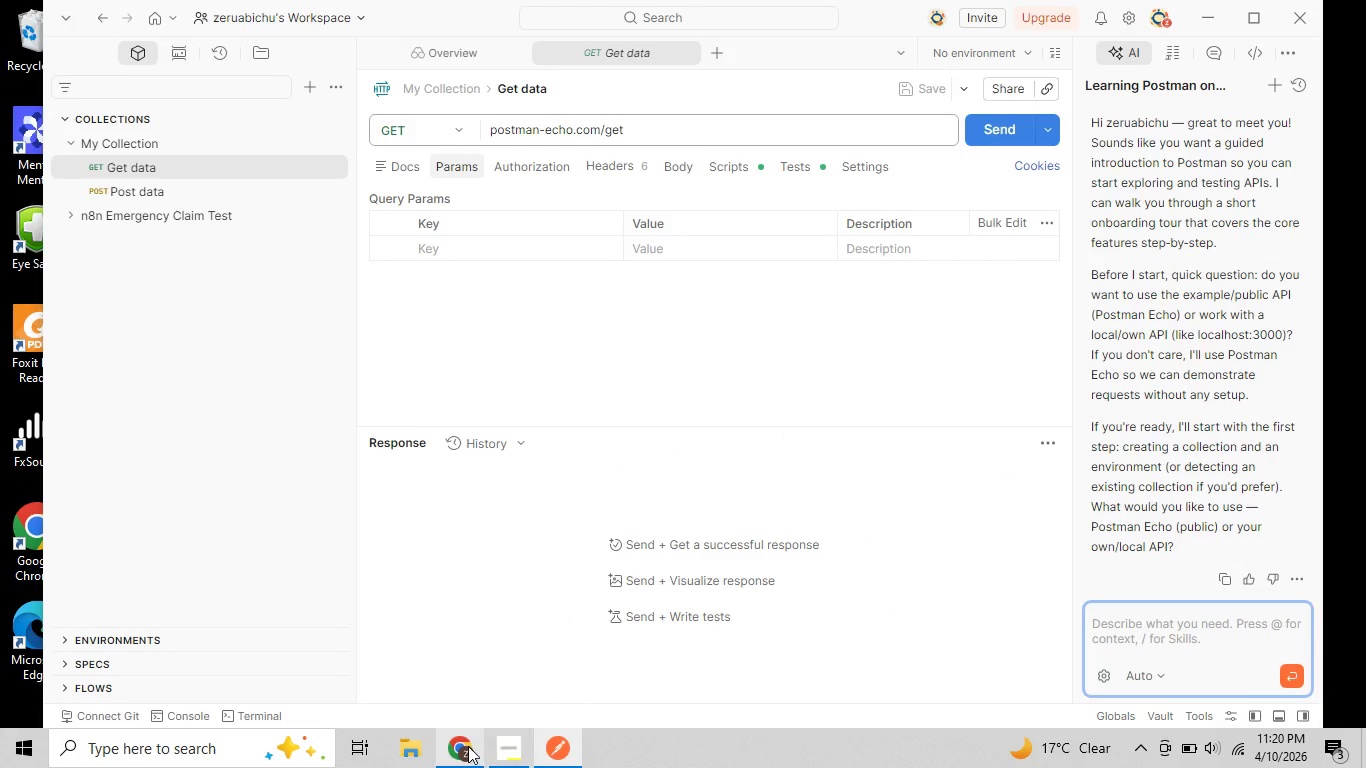 
left_click([468, 746])
 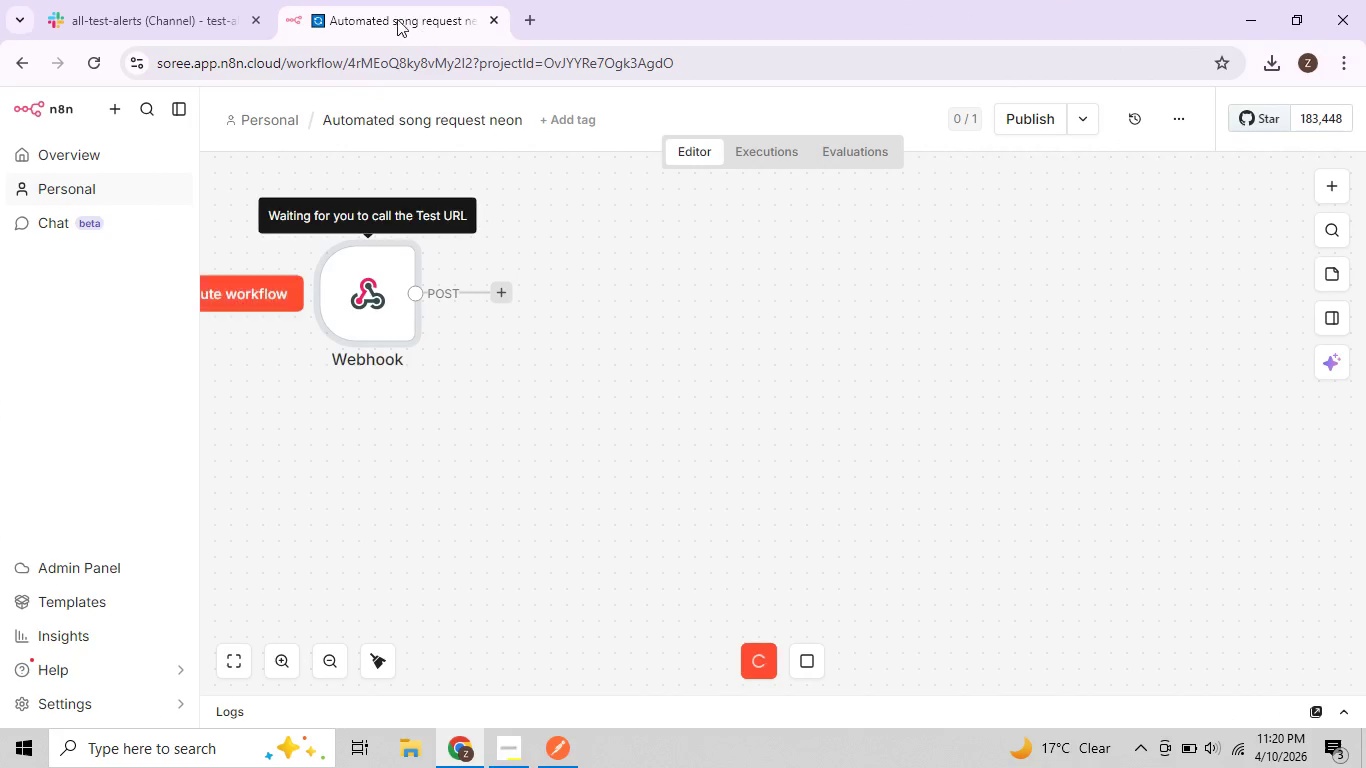 
left_click([226, 19])
 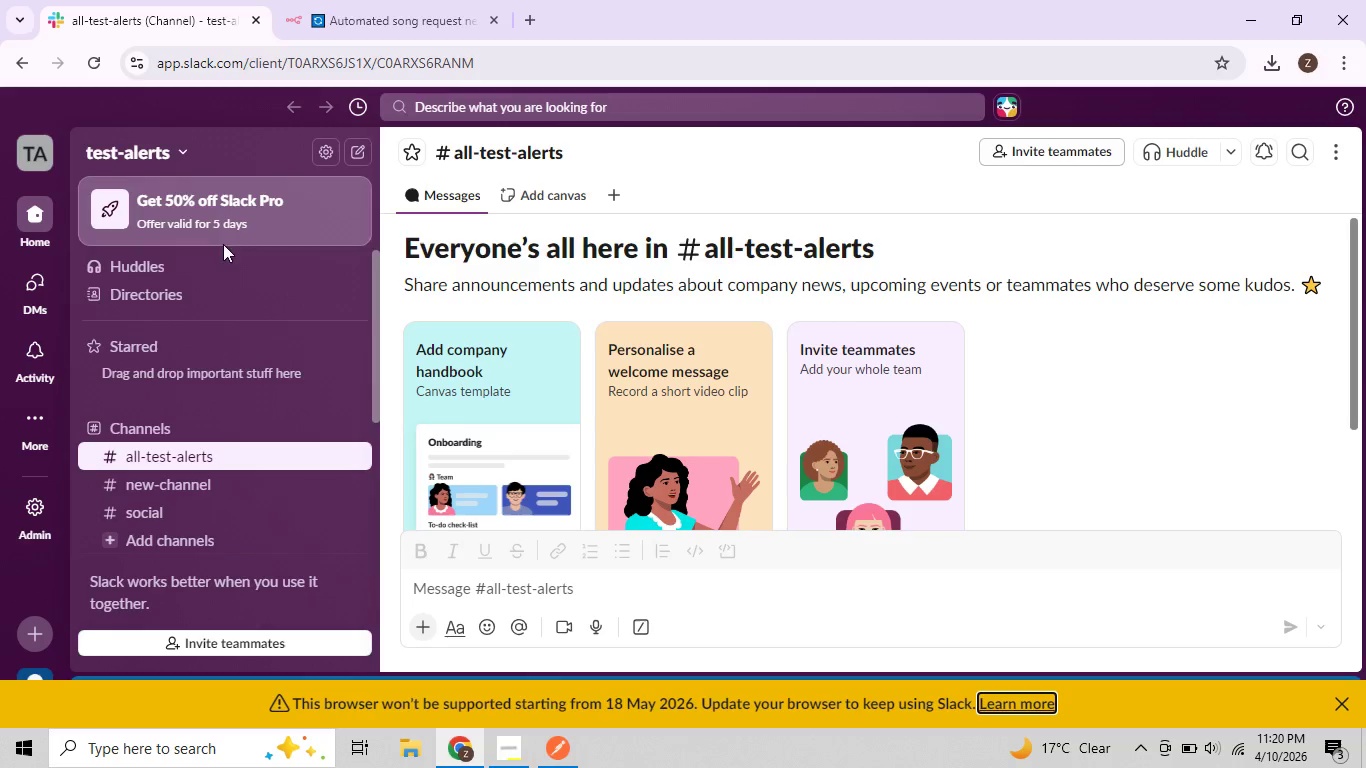 
scroll: coordinate [246, 414], scroll_direction: up, amount: 1.0
 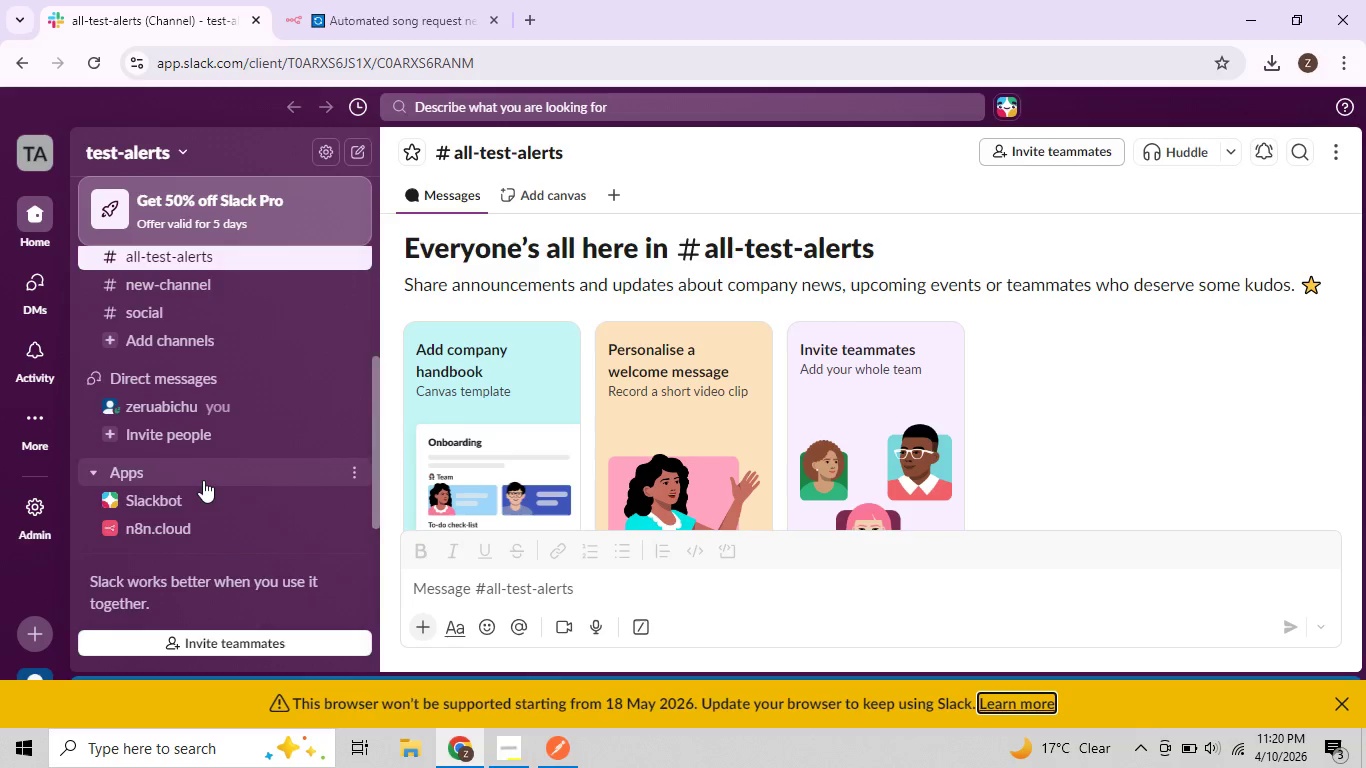 
scroll: coordinate [186, 462], scroll_direction: none, amount: 0.0
 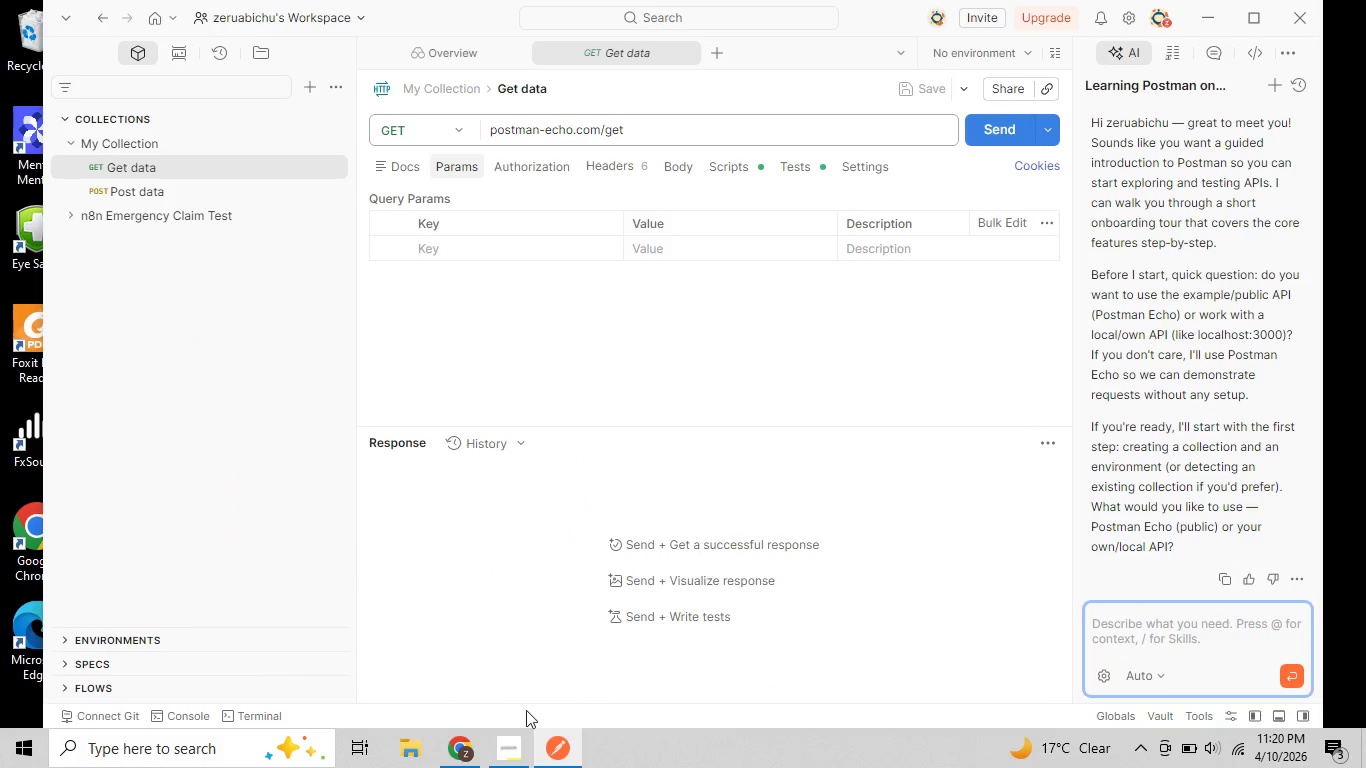 
left_click([518, 761])